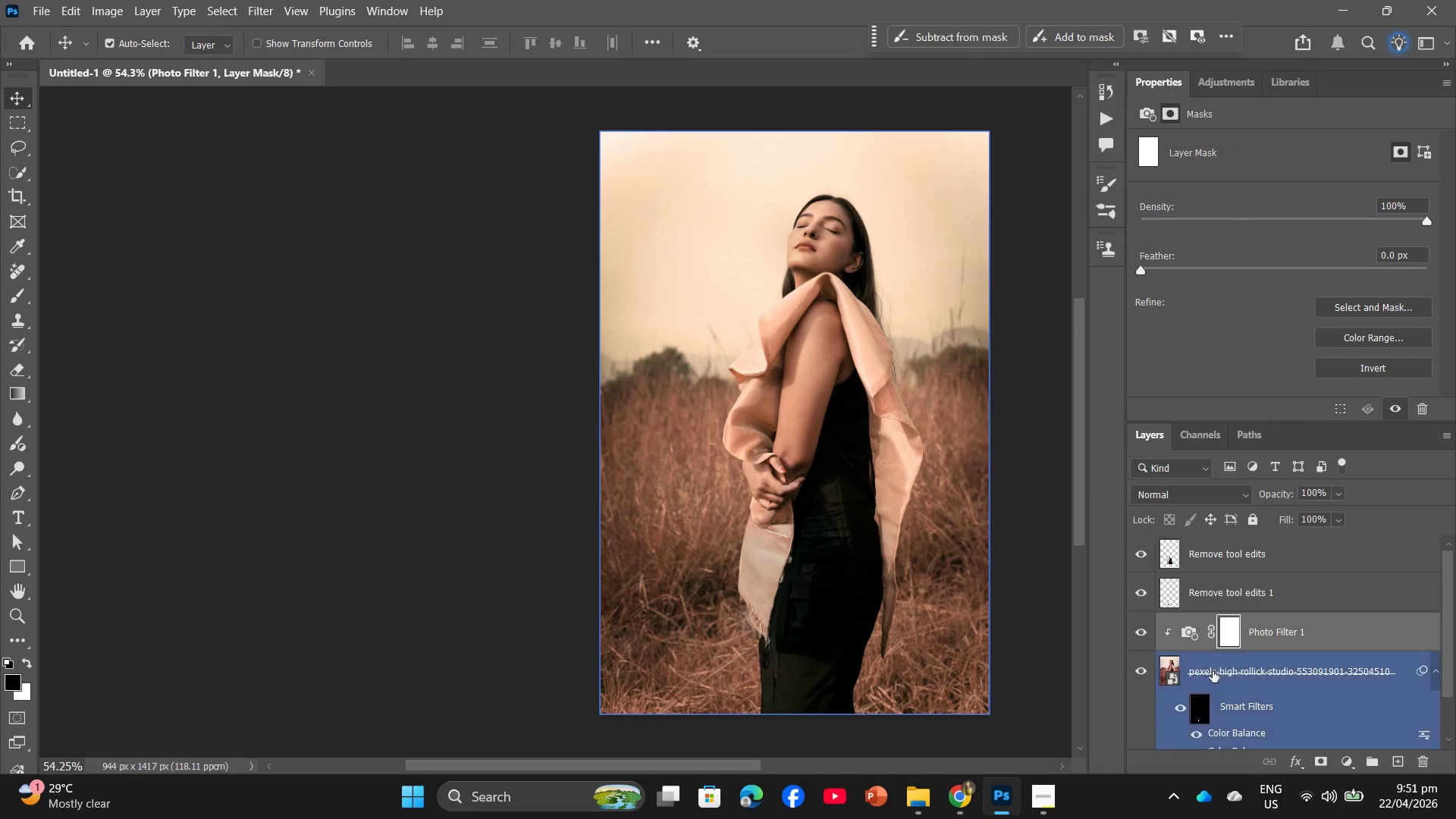 
left_click([1213, 671])
 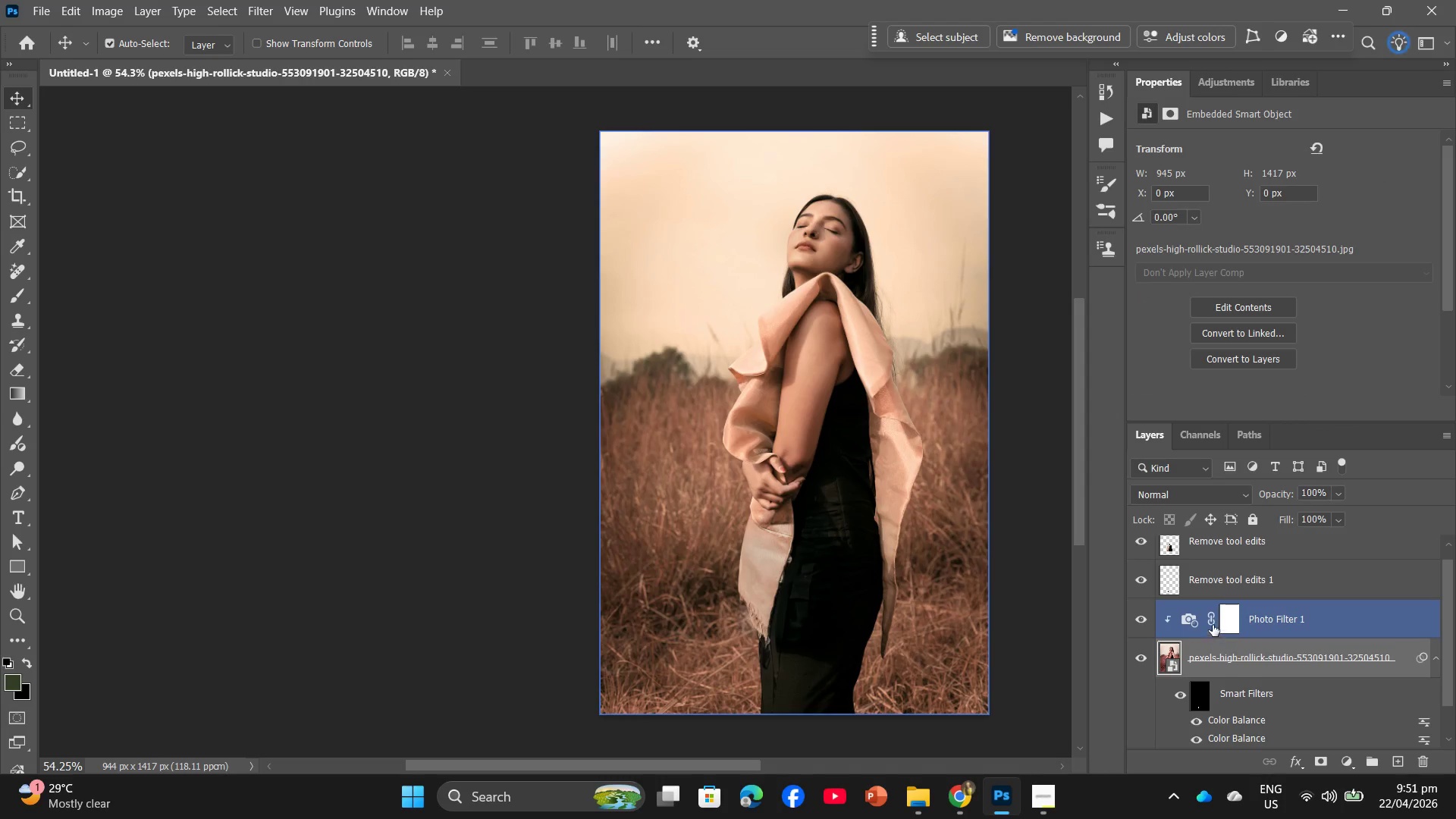 
left_click([1213, 620])
 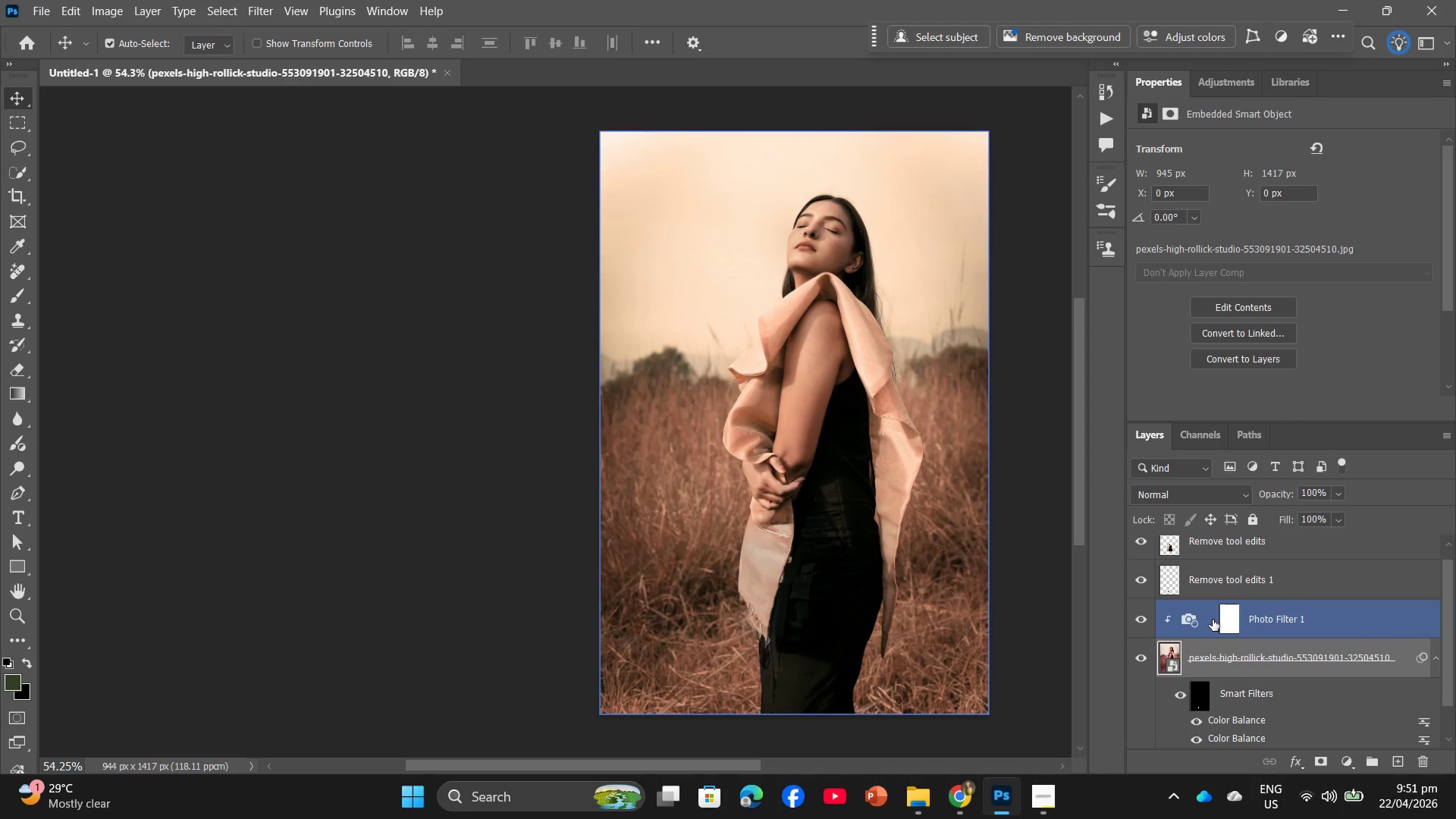 
left_click([1213, 620])
 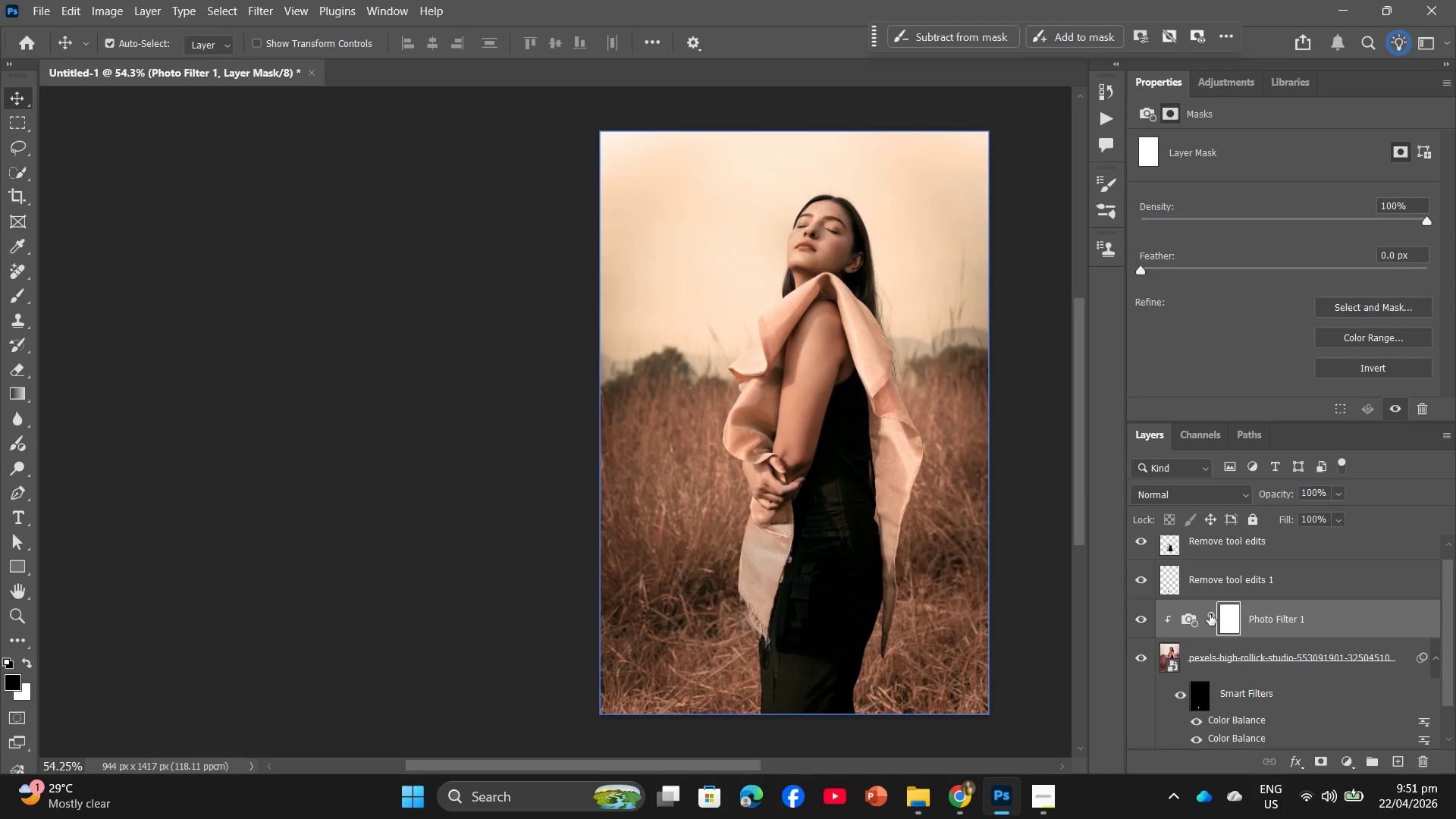 
left_click([281, 388])
 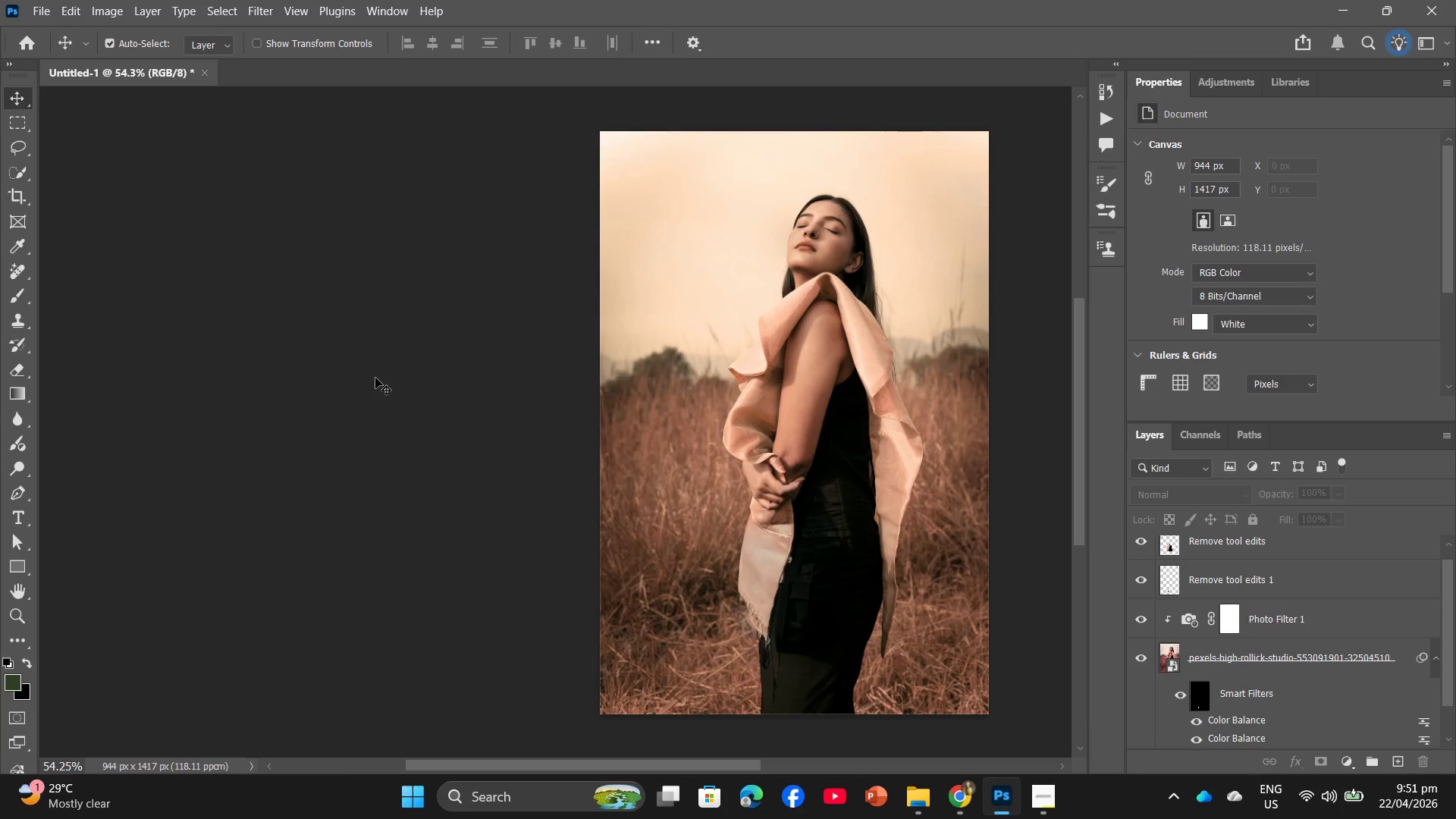 
scroll: coordinate [375, 378], scroll_direction: up, amount: 1.0
 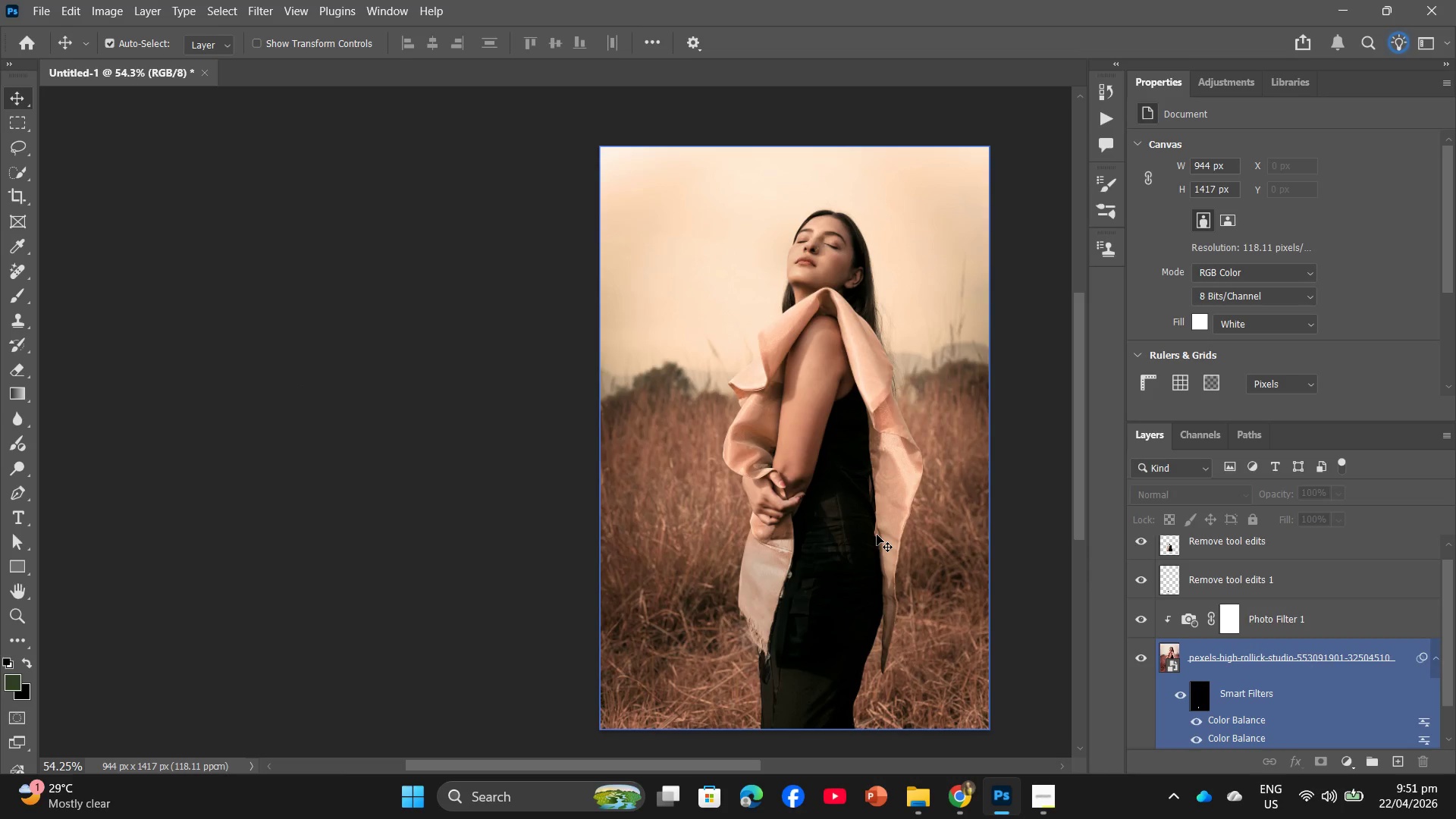 
hold_key(key=AltLeft, duration=3.69)
scroll: coordinate [856, 508], scroll_direction: up, amount: 10.0
 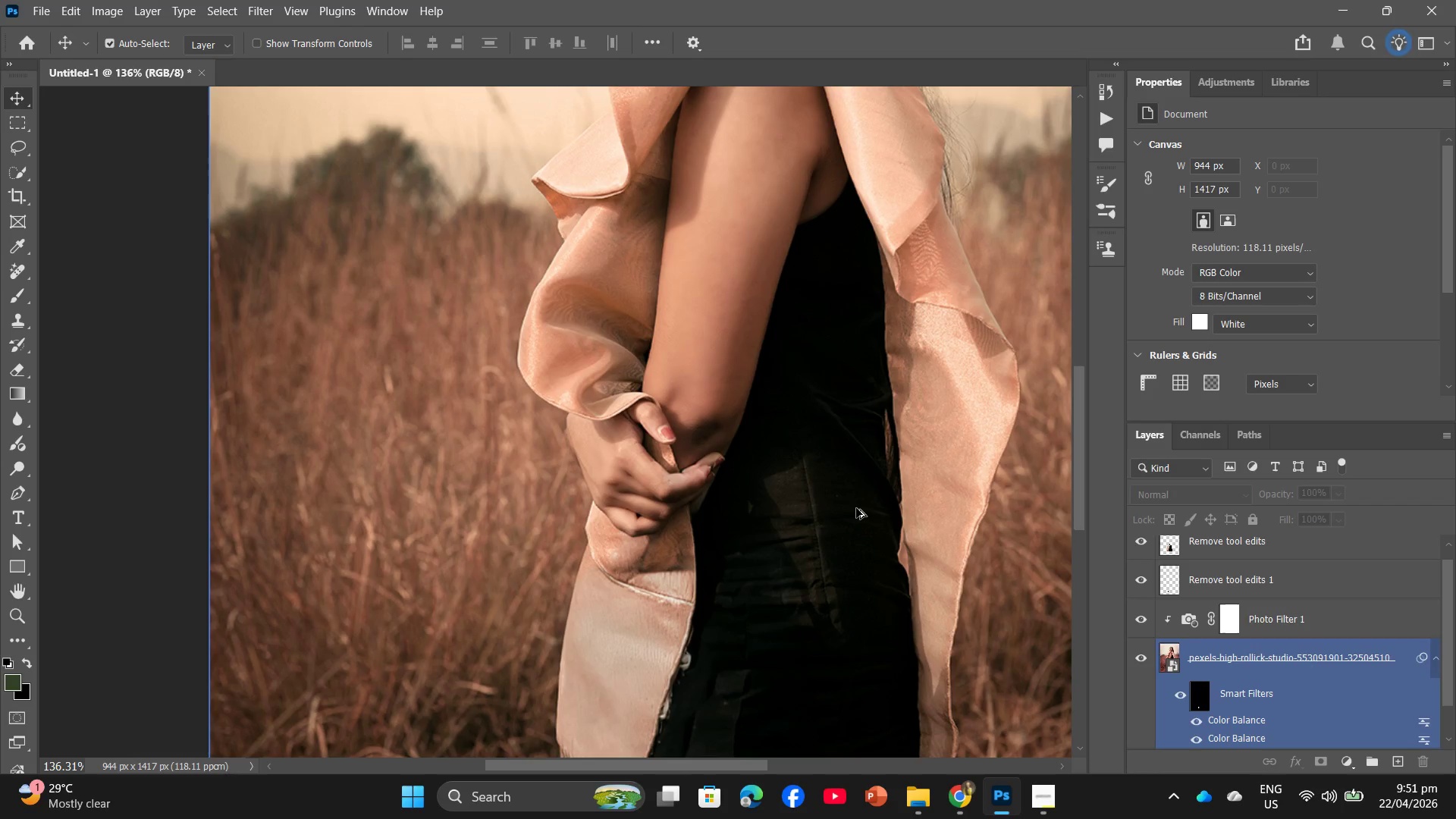 
scroll: coordinate [853, 508], scroll_direction: down, amount: 5.0
 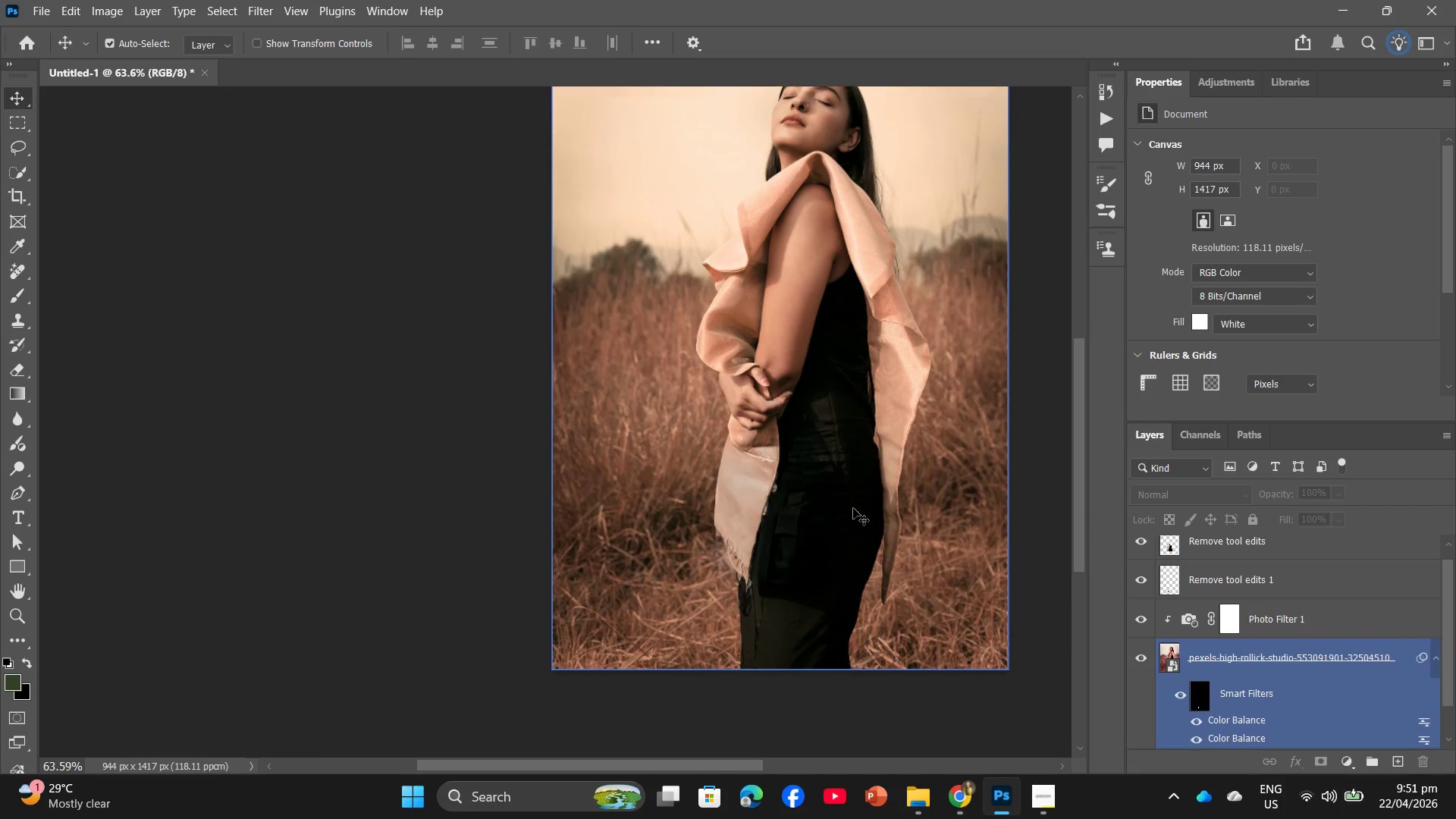 
scroll: coordinate [337, 367], scroll_direction: up, amount: 5.0
 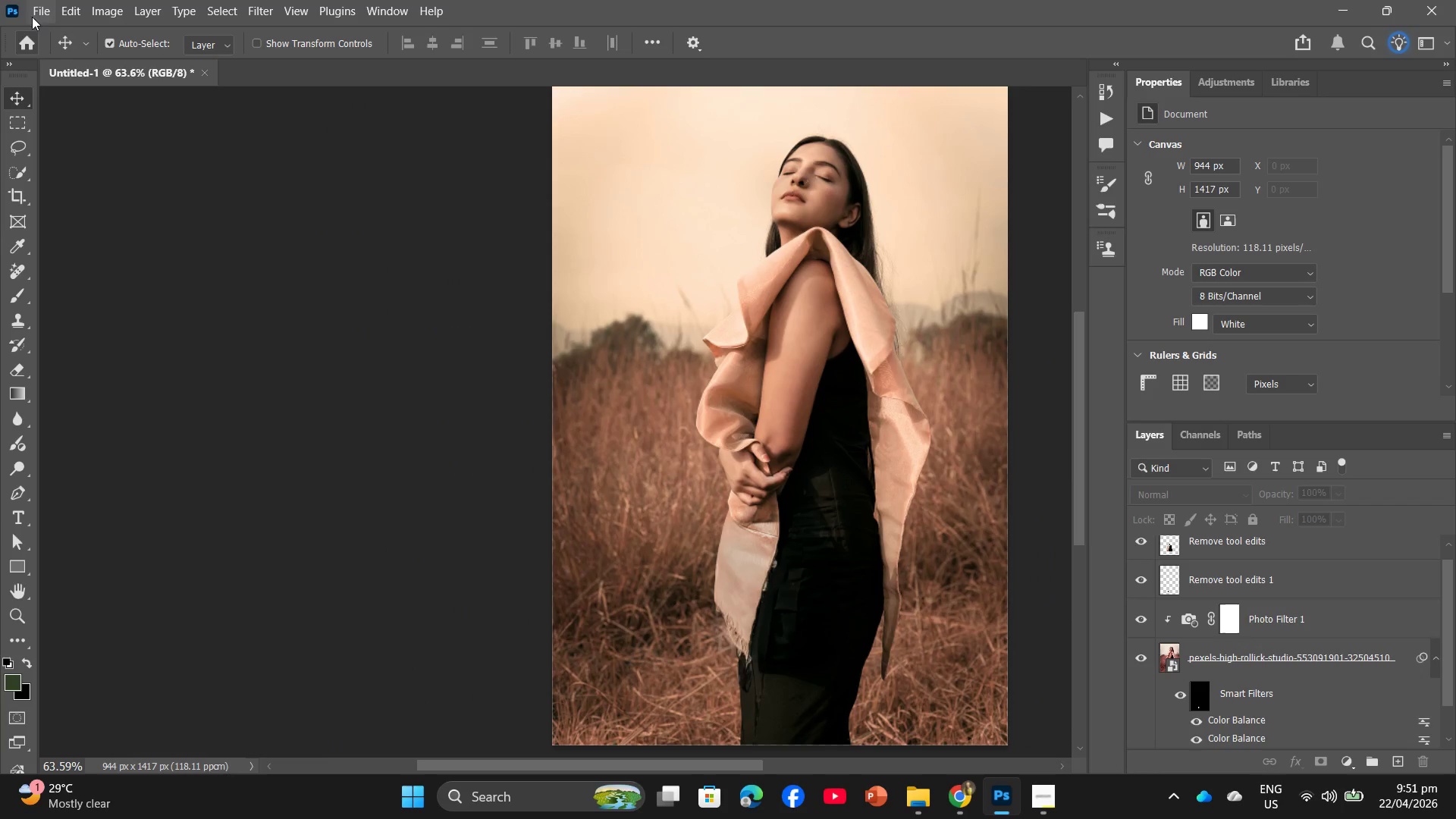 
left_click([37, 12])
 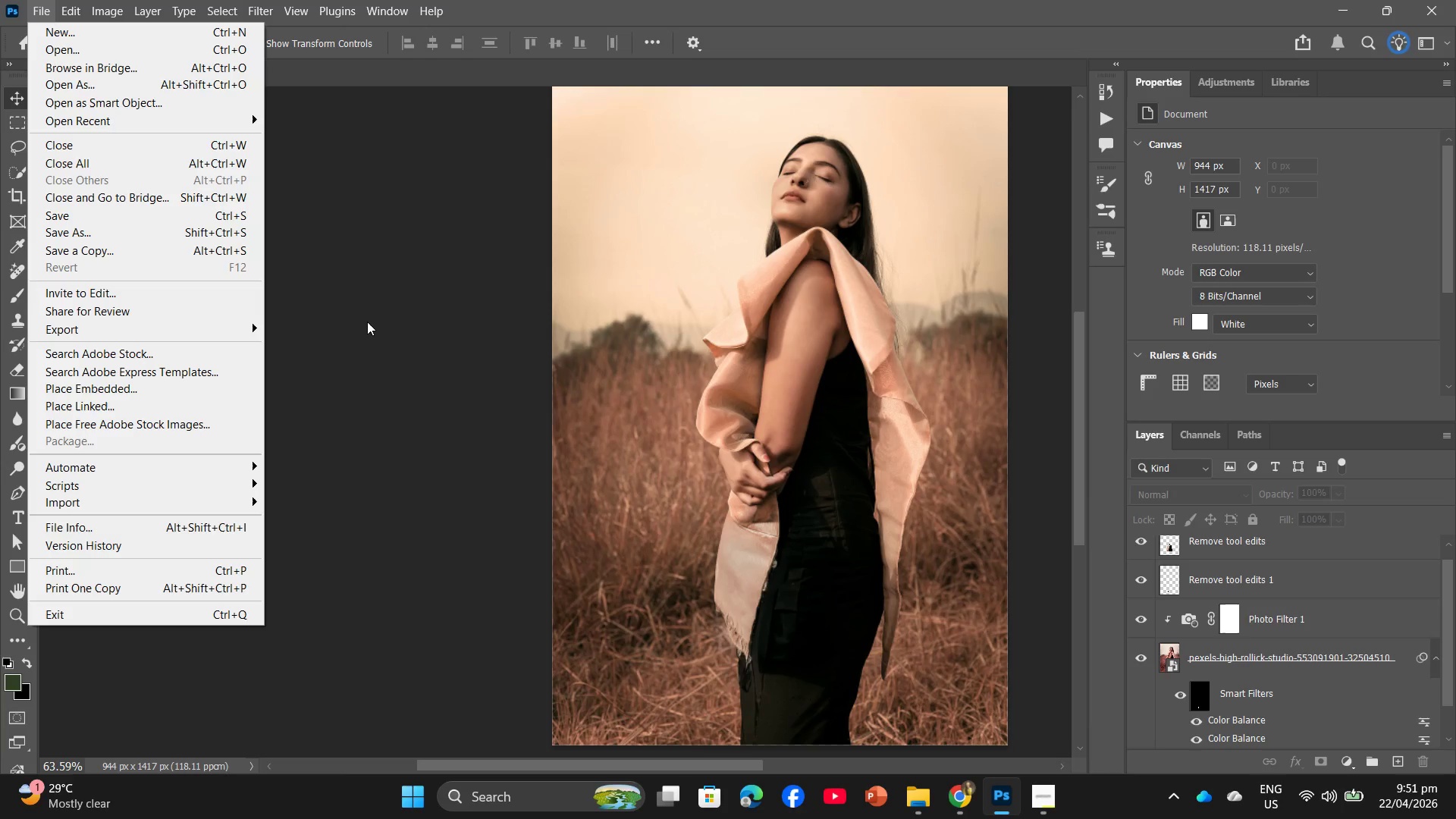 
wait(14.61)
 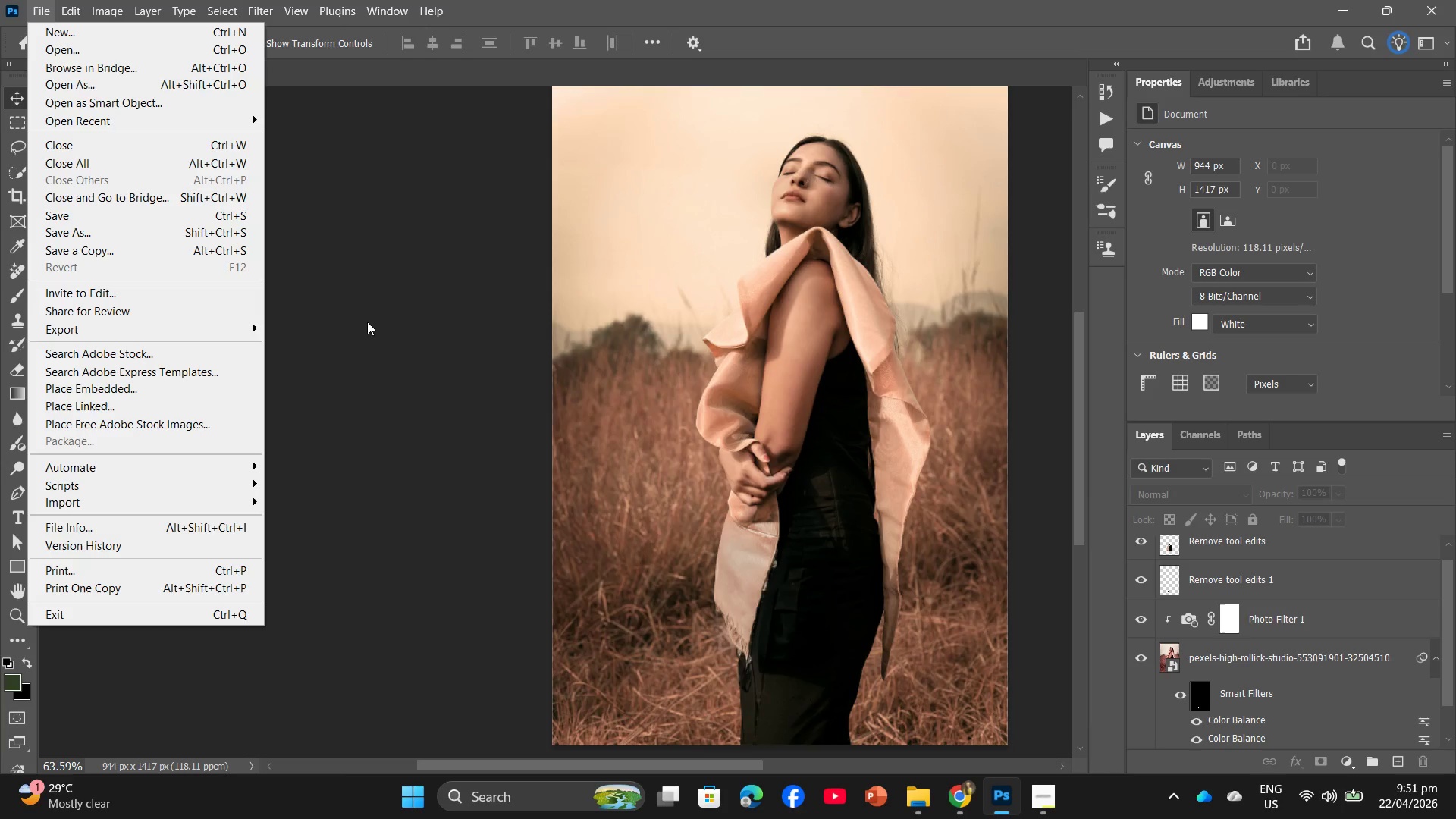 
left_click([17, 391])
 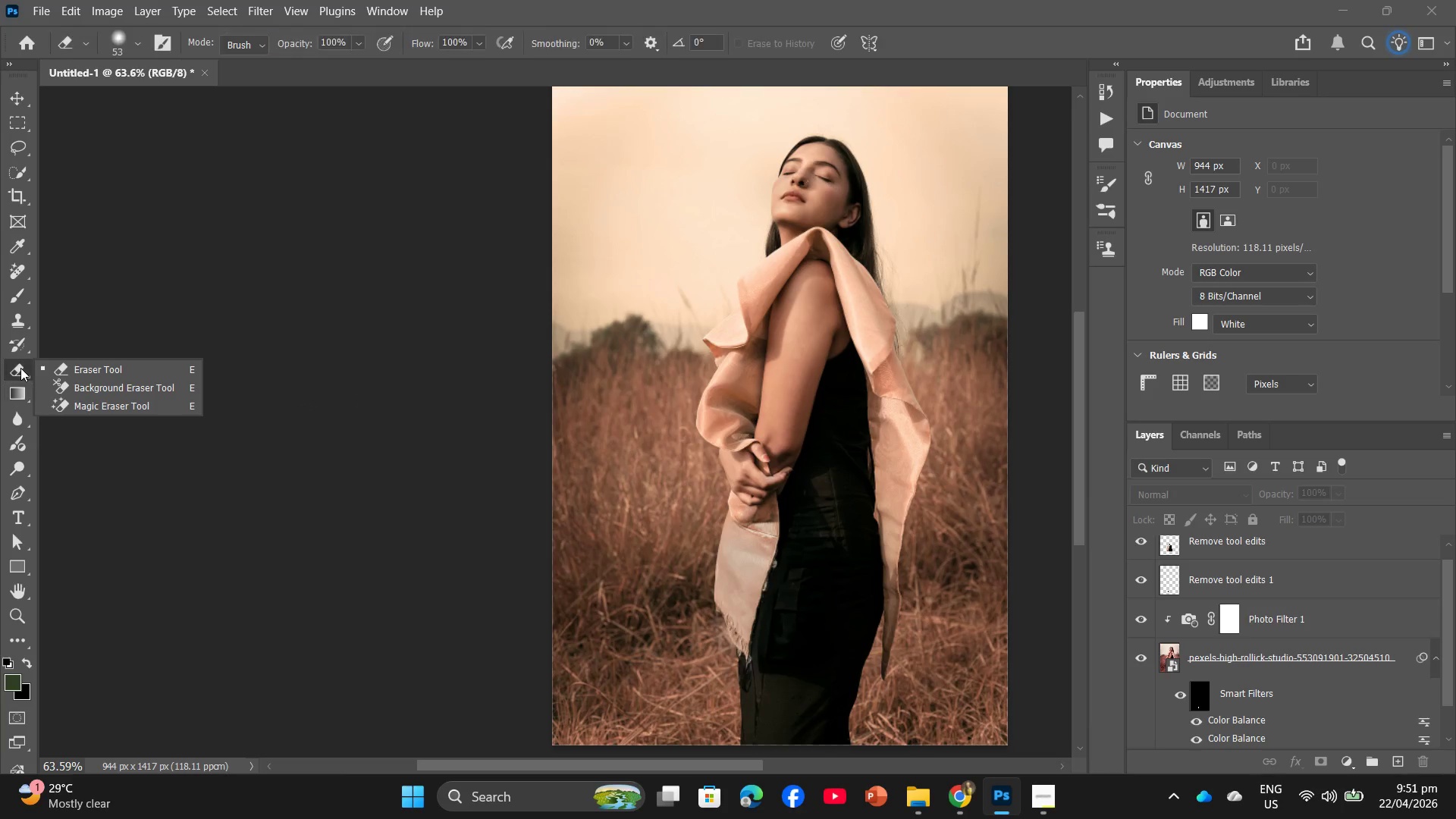 
left_click([20, 368])
 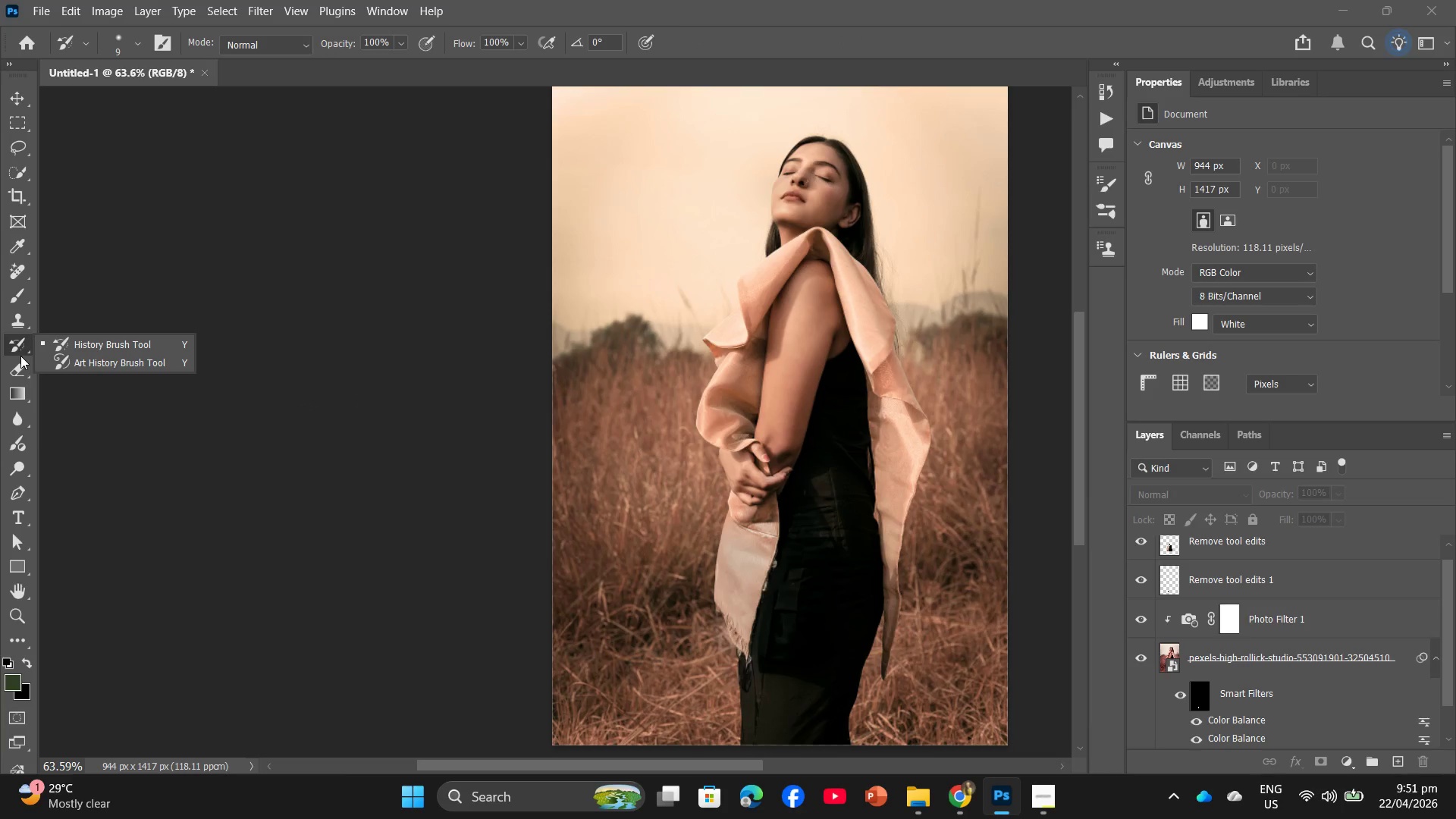 
left_click([20, 356])
 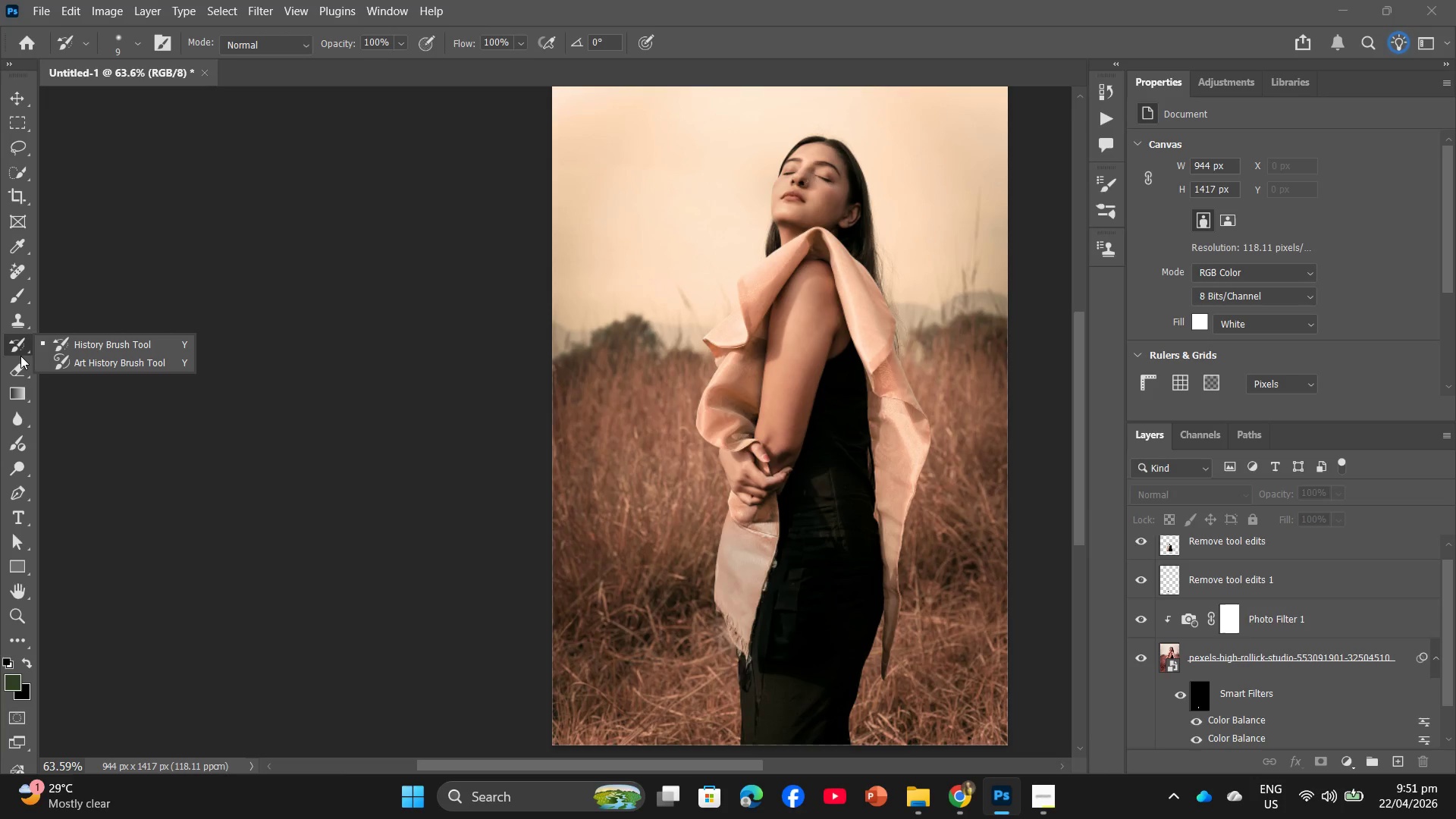 
wait(16.34)
 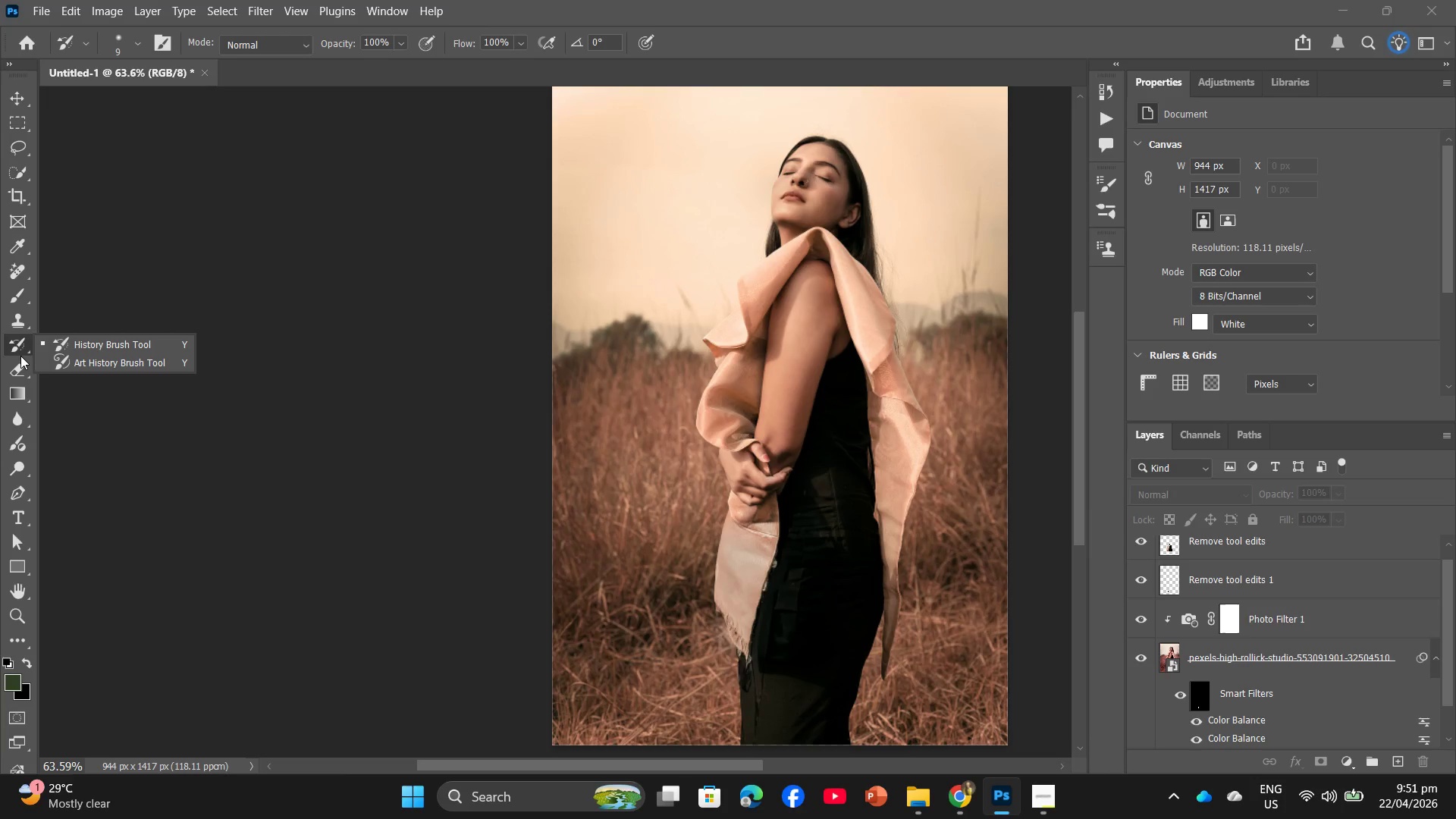 
left_click([120, 10])
 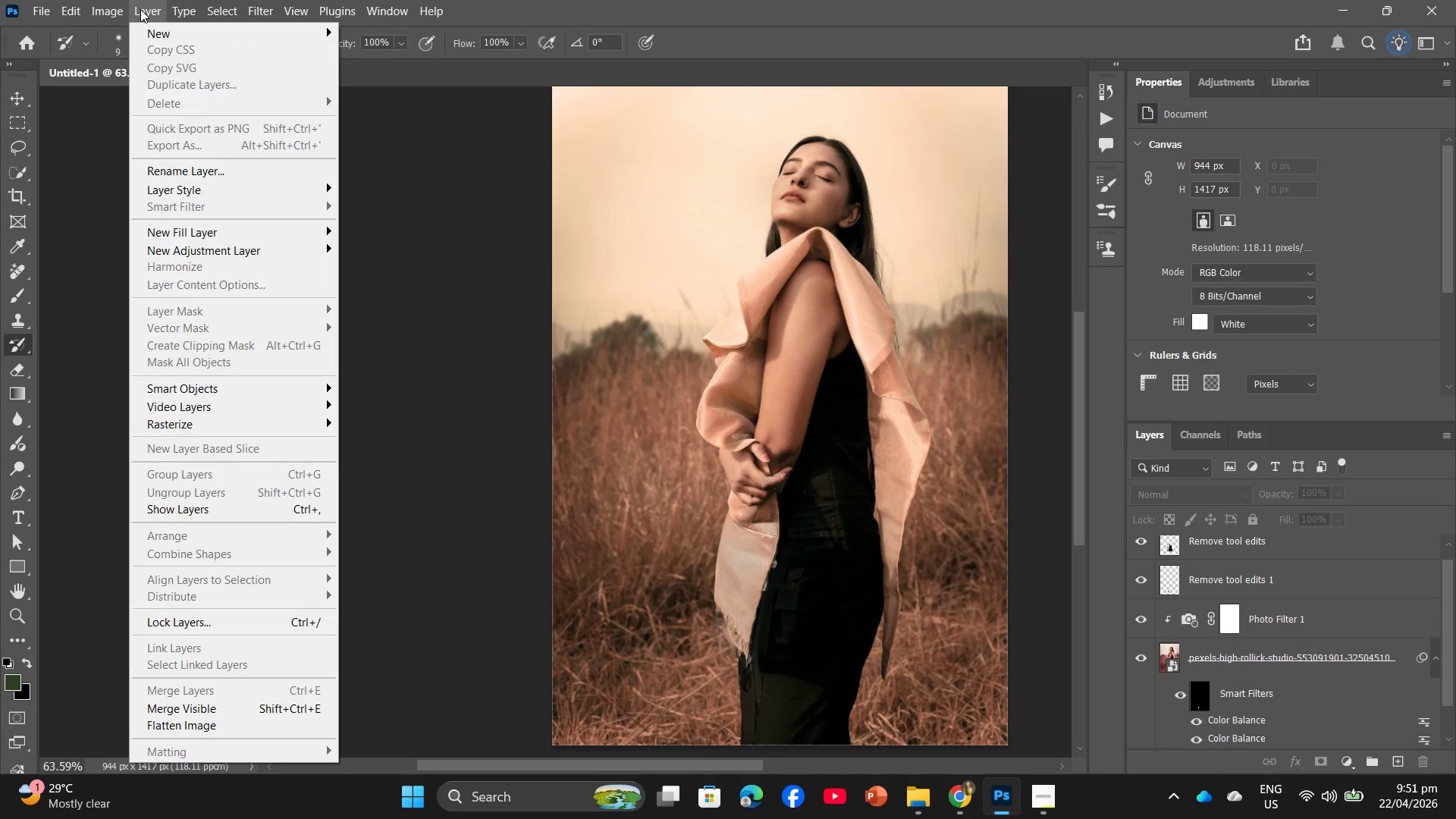 
left_click([140, 9])
 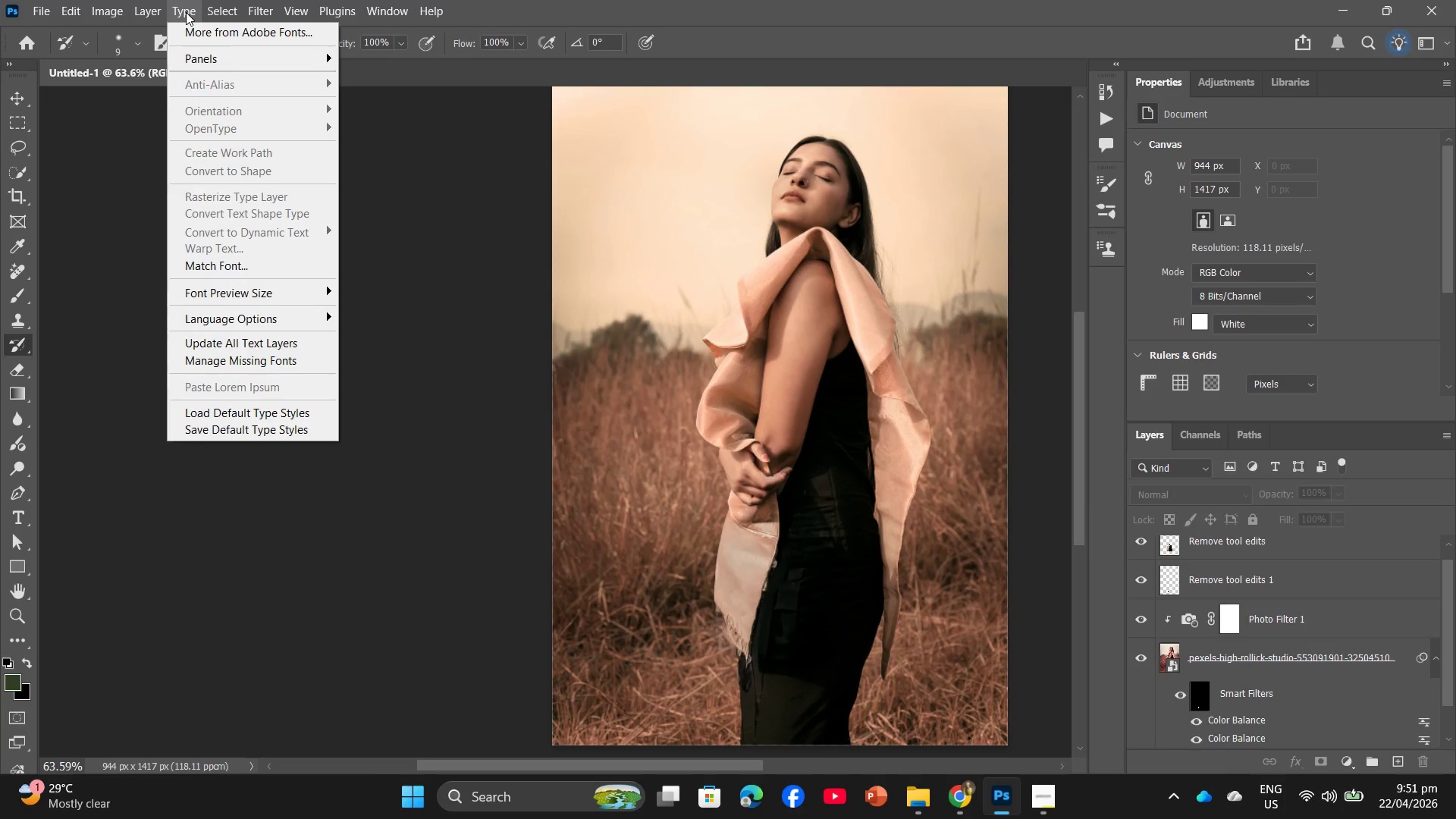 
left_click([186, 12])
 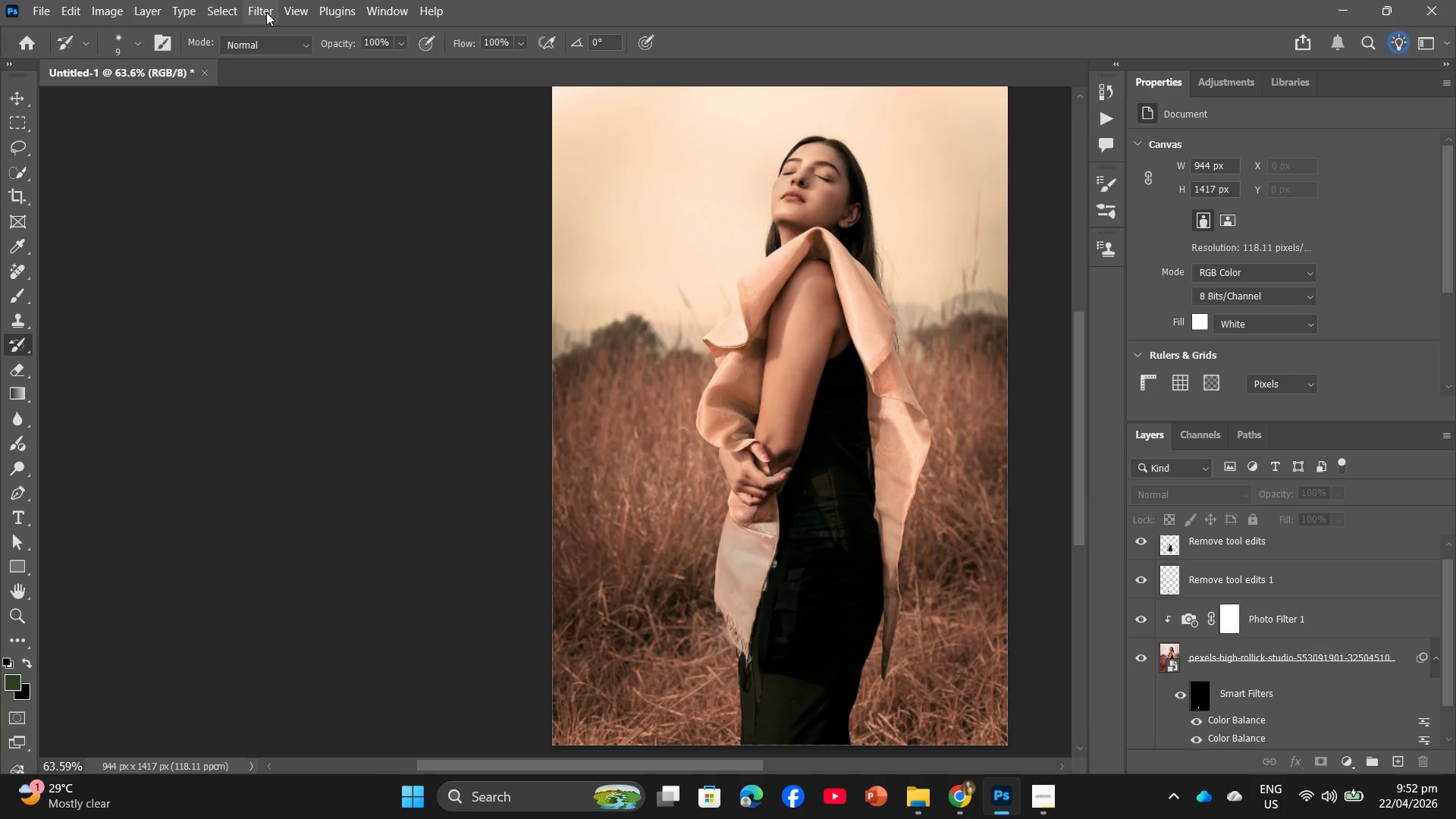 
left_click([266, 12])
 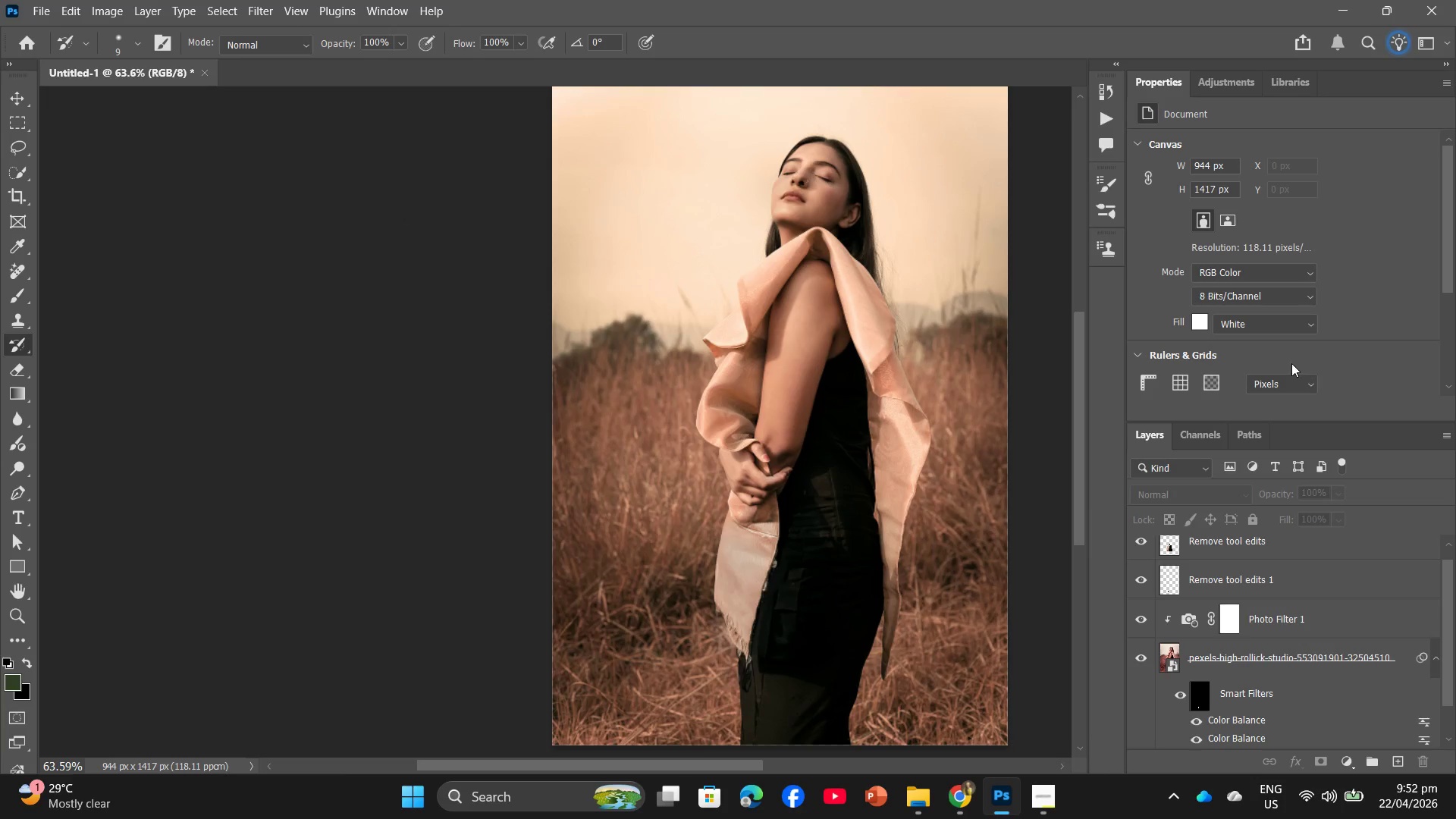 
wait(5.44)
 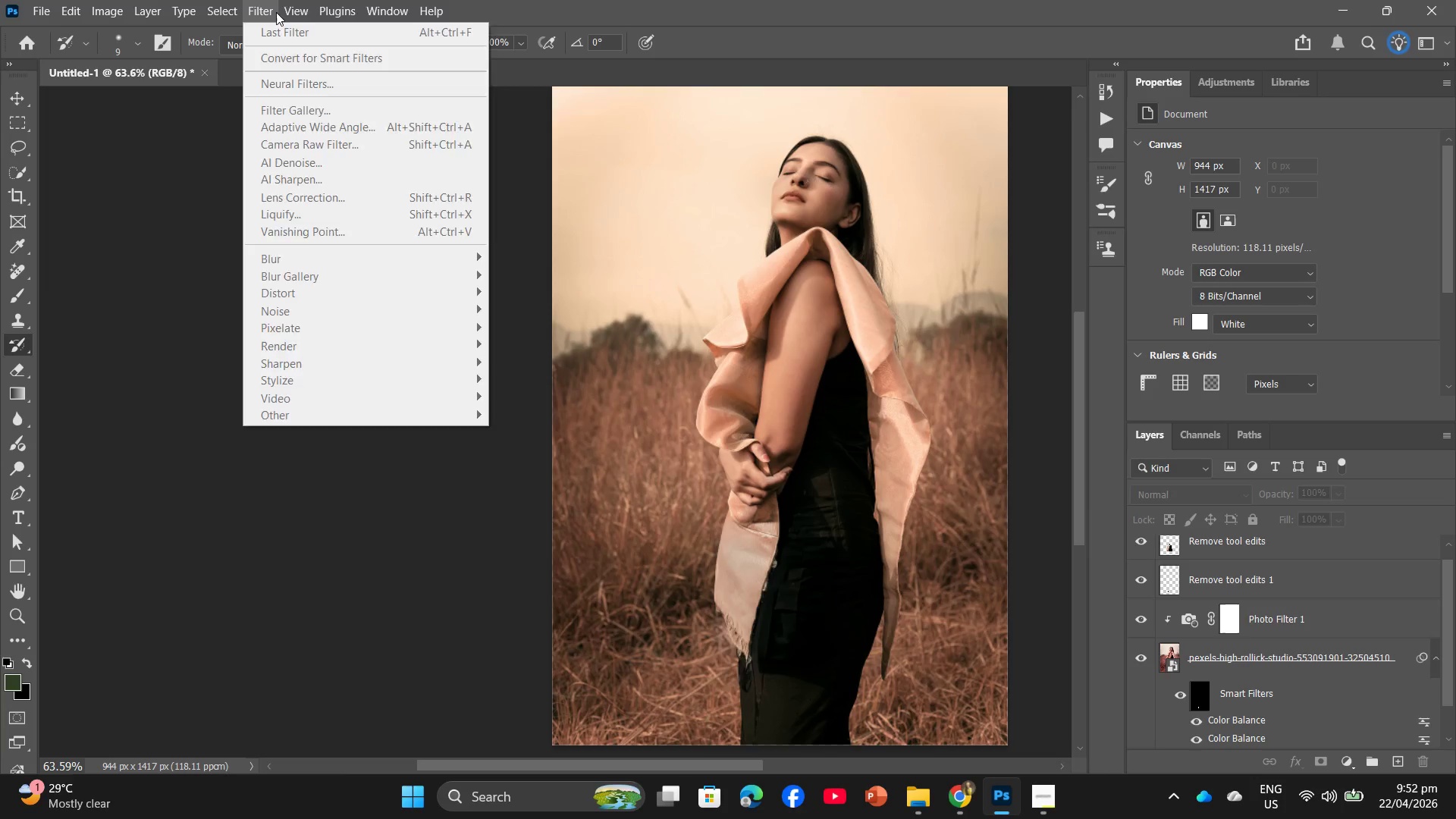 
scroll: coordinate [1285, 366], scroll_direction: up, amount: 2.0
 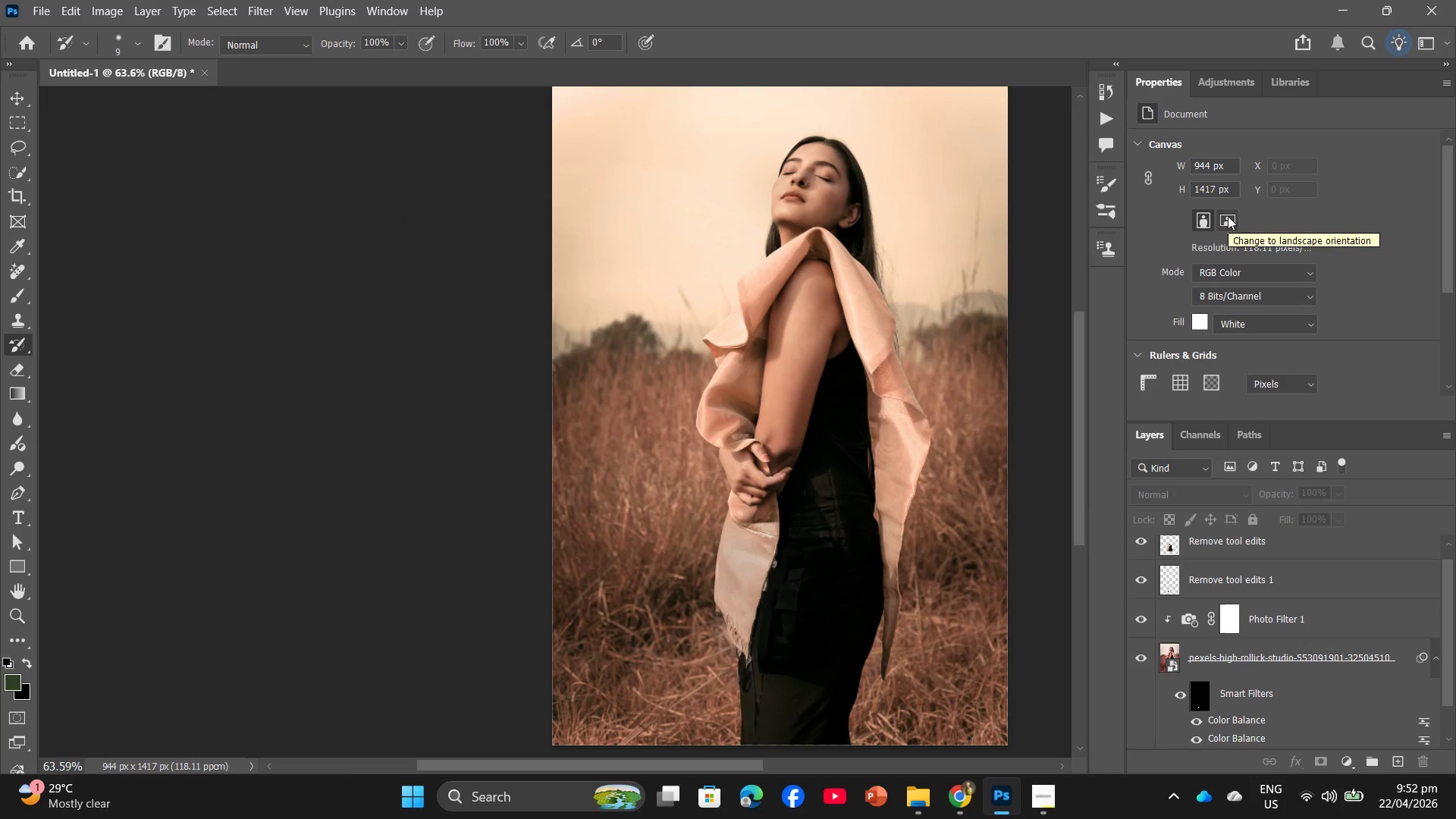 
wait(6.19)
 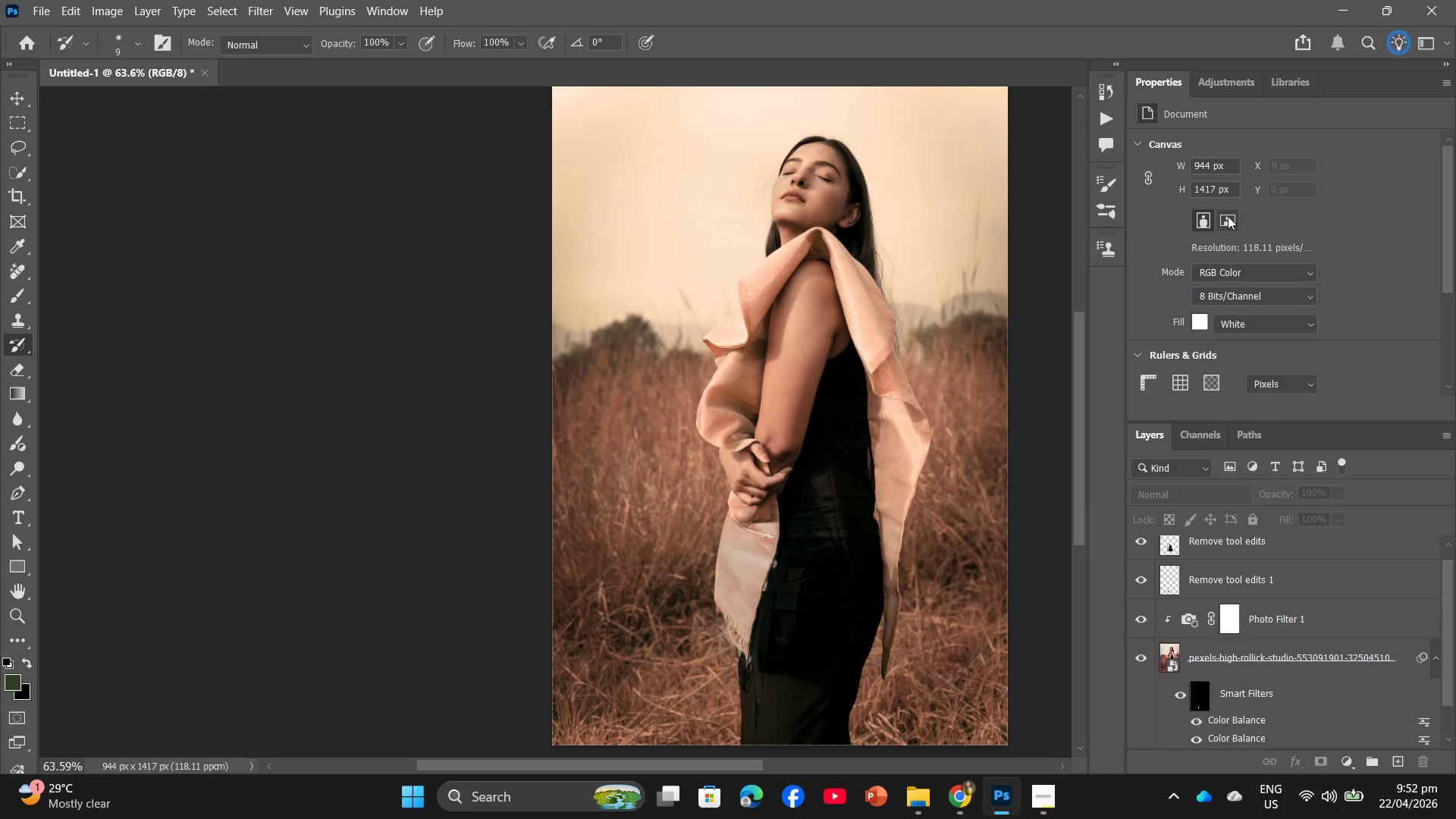 
scroll: coordinate [262, 228], scroll_direction: up, amount: 5.0
 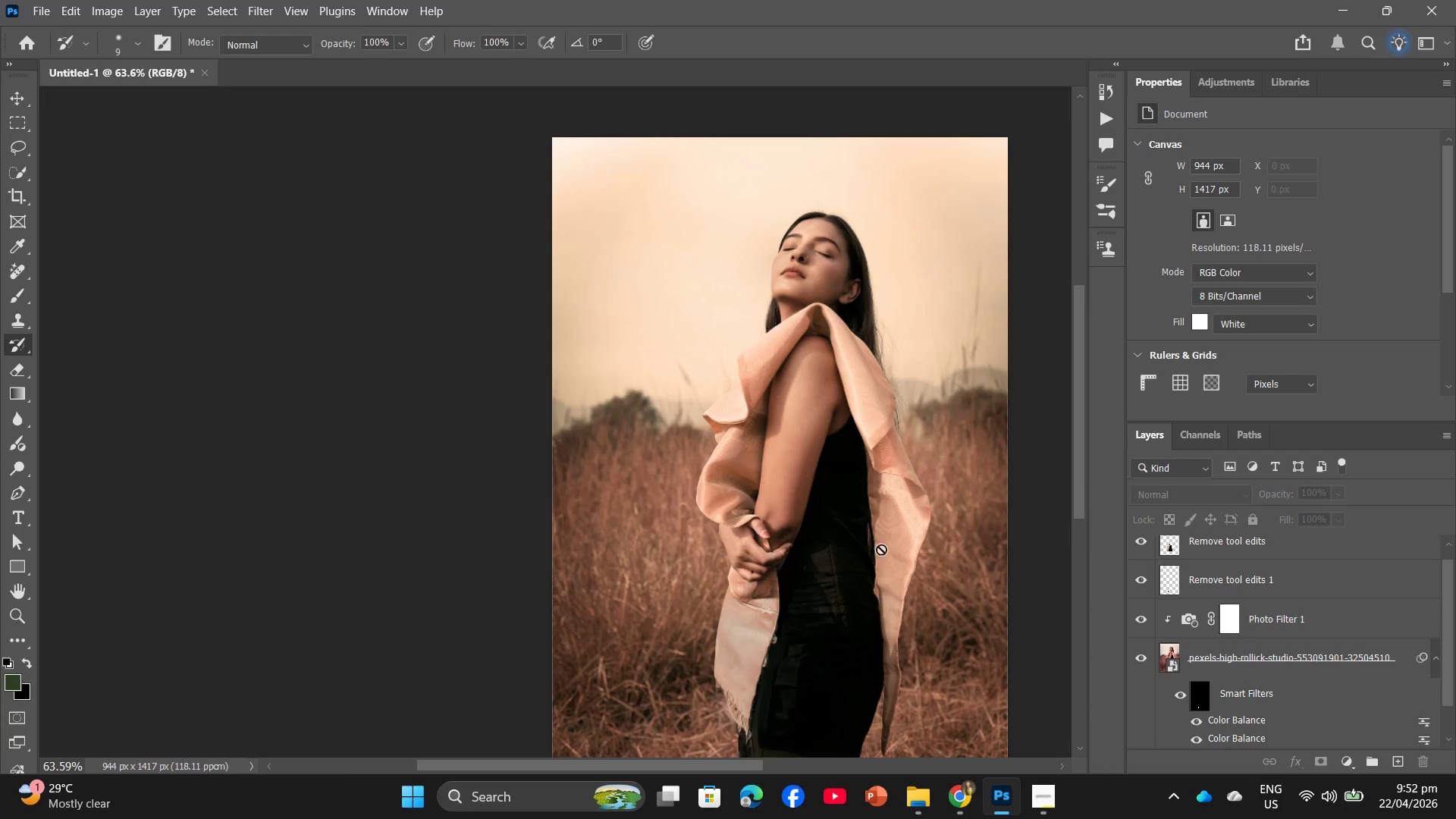 
scroll: coordinate [901, 530], scroll_direction: down, amount: 3.0
 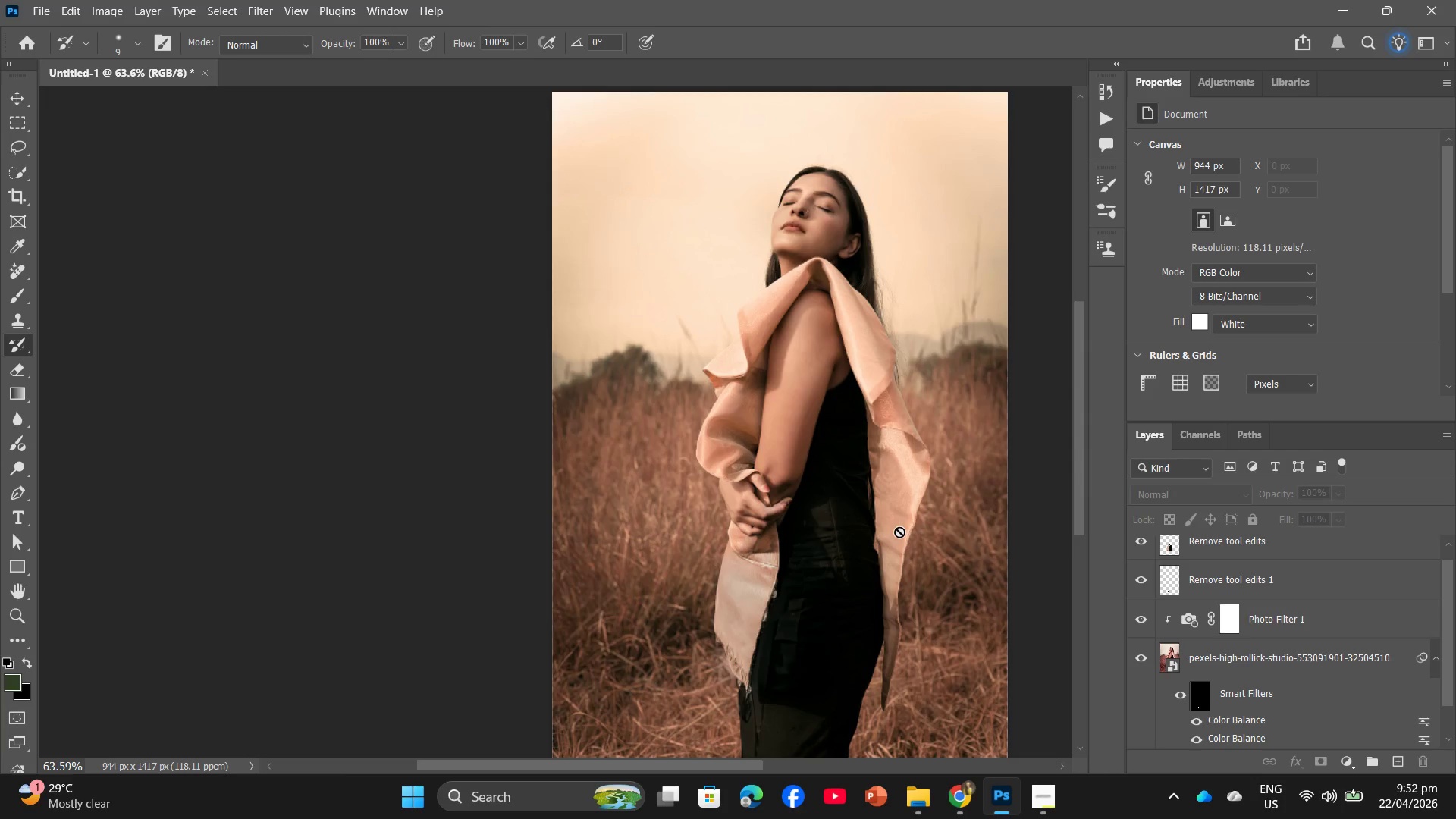 
scroll: coordinate [901, 529], scroll_direction: up, amount: 1.0
 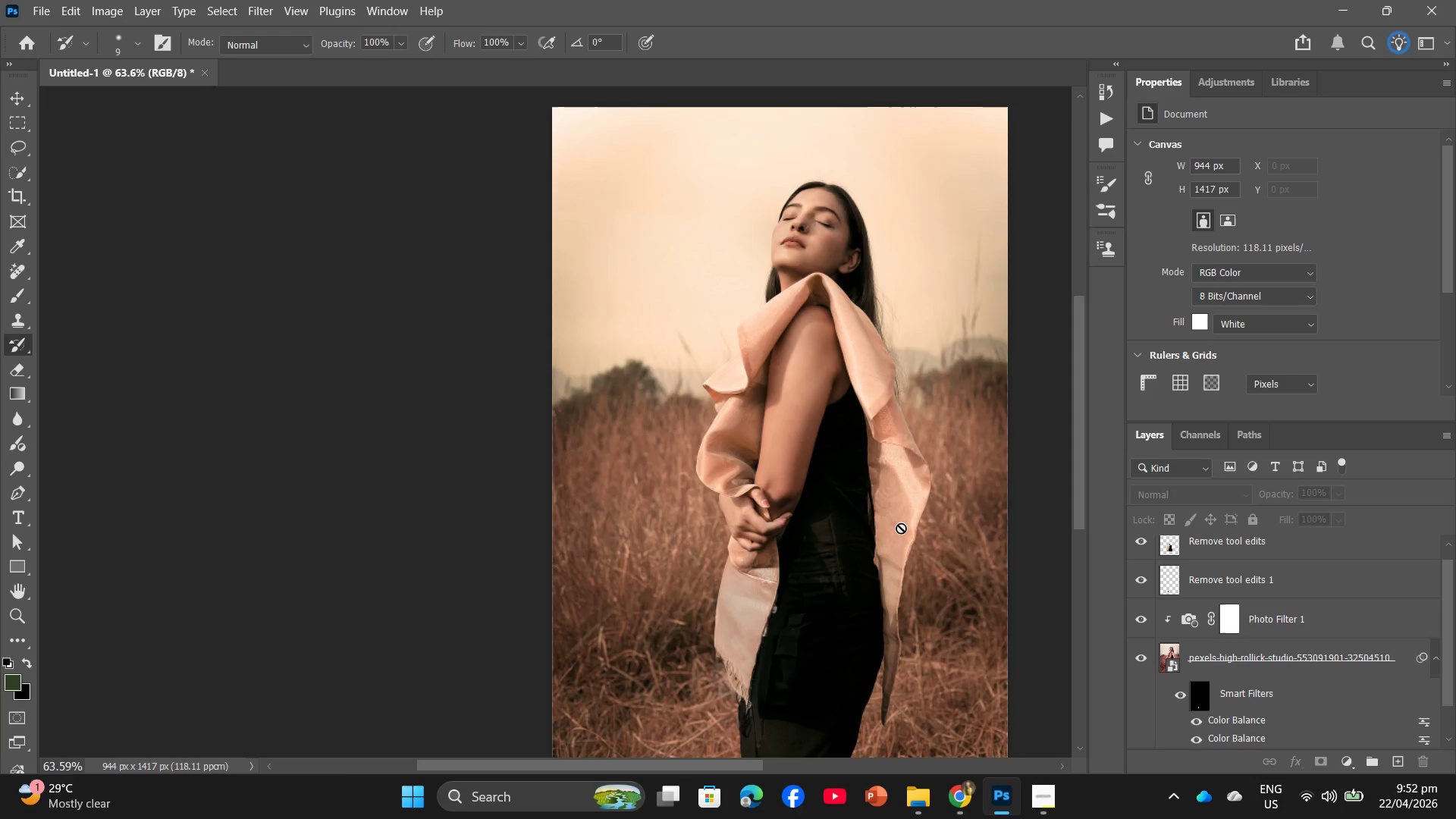 
wait(10.2)
 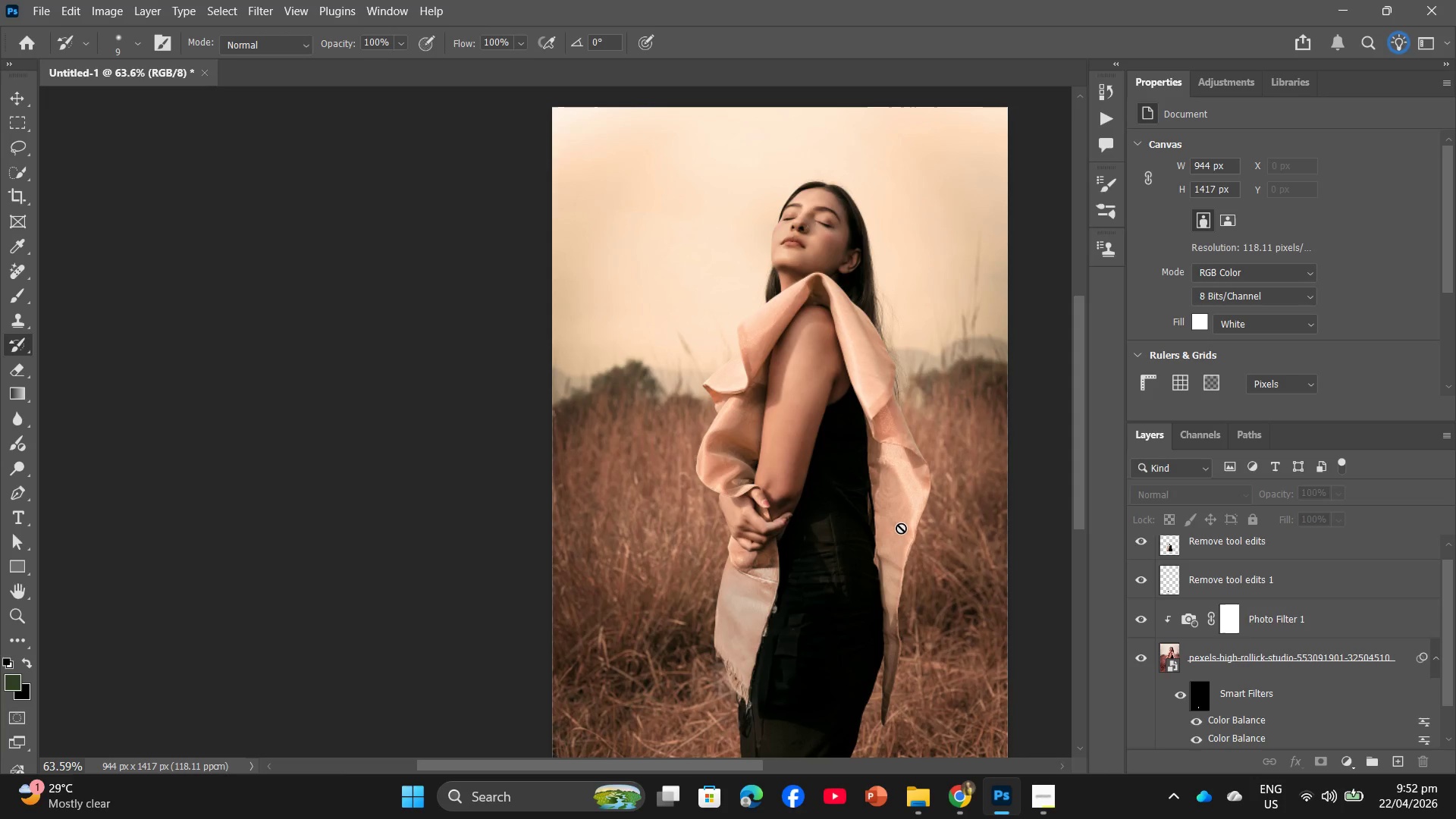 
scroll: coordinate [1164, 679], scroll_direction: down, amount: 7.0
 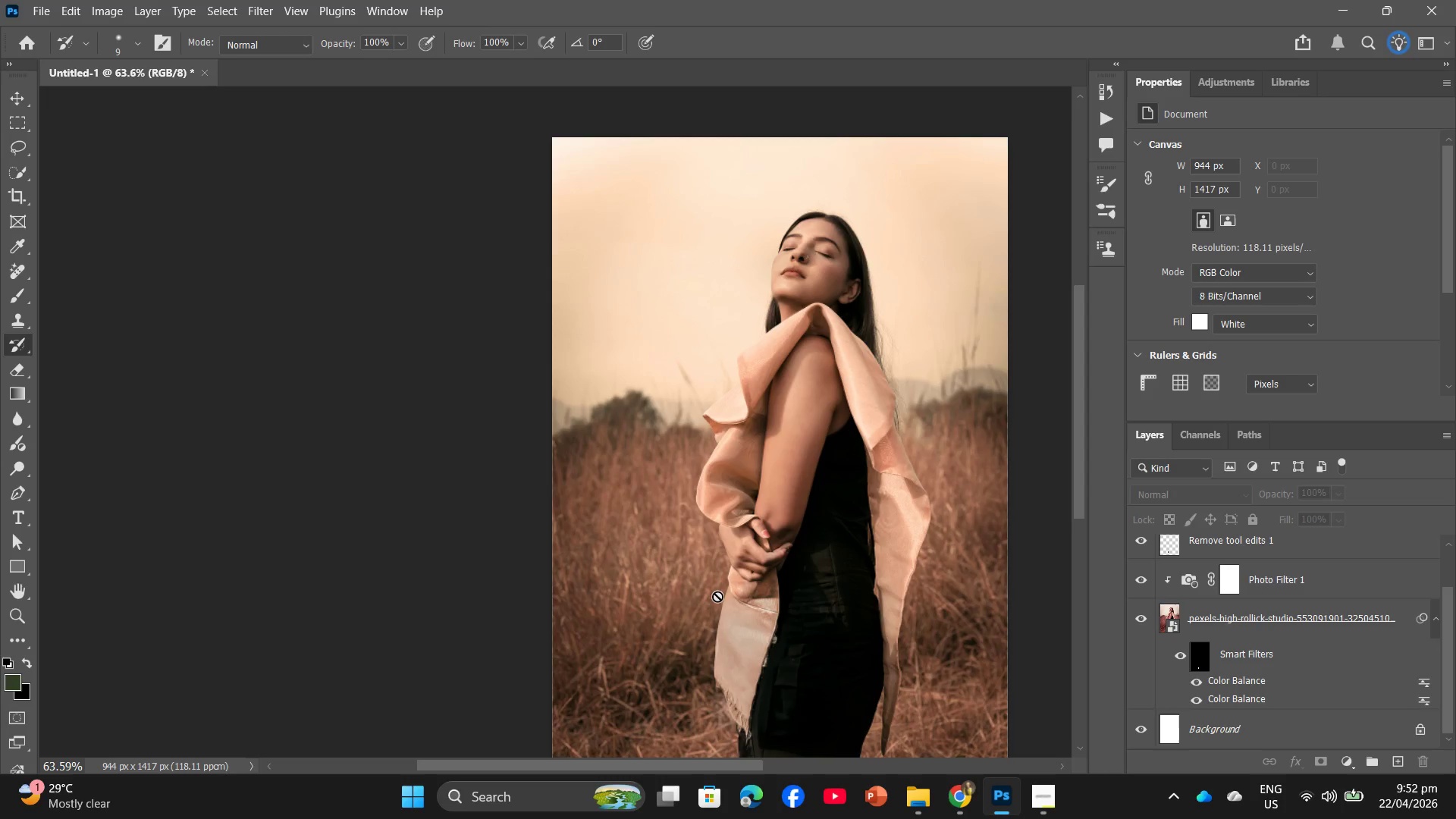 
scroll: coordinate [717, 596], scroll_direction: up, amount: 1.0
 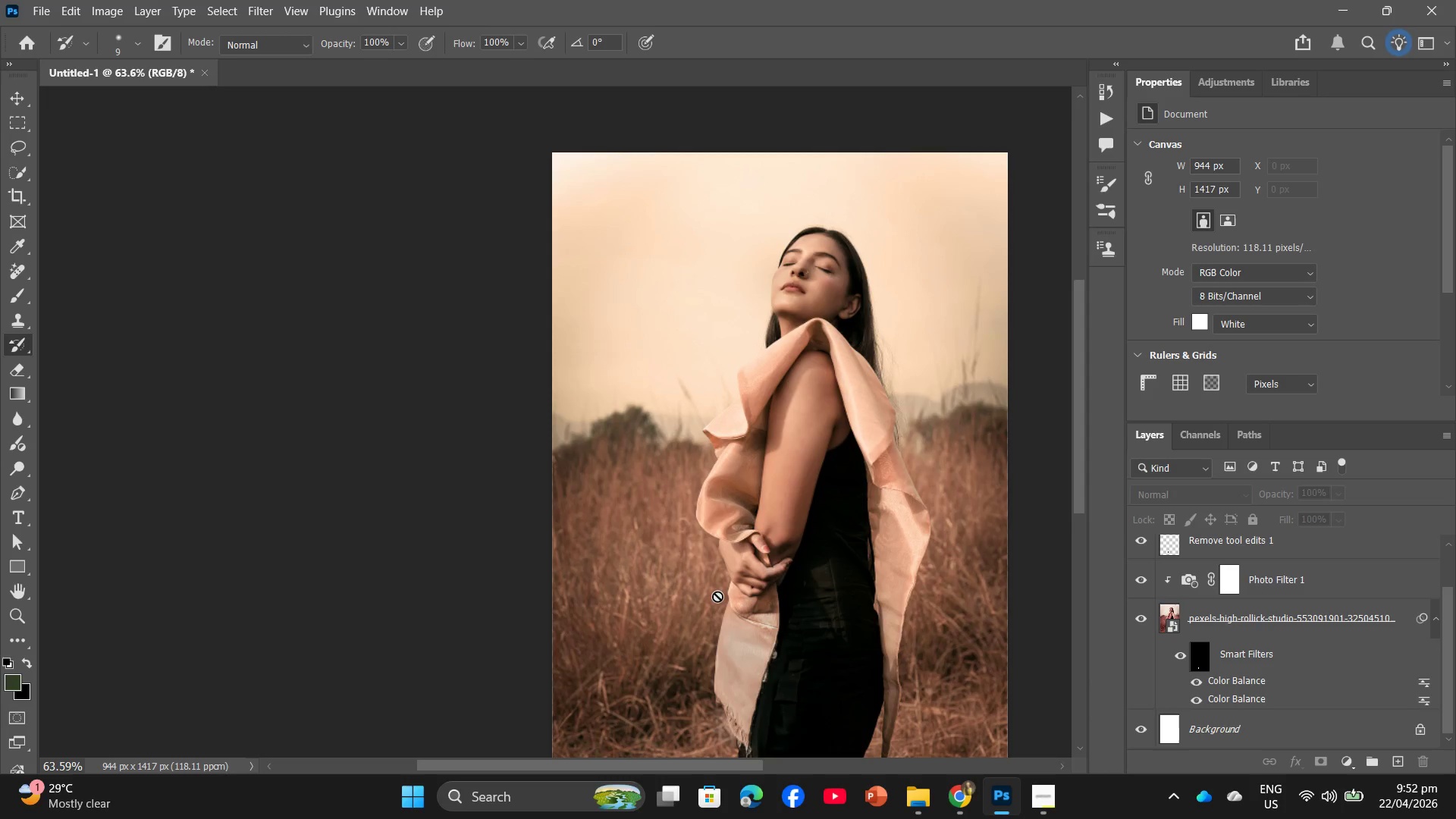 
scroll: coordinate [484, 598], scroll_direction: down, amount: 4.0
 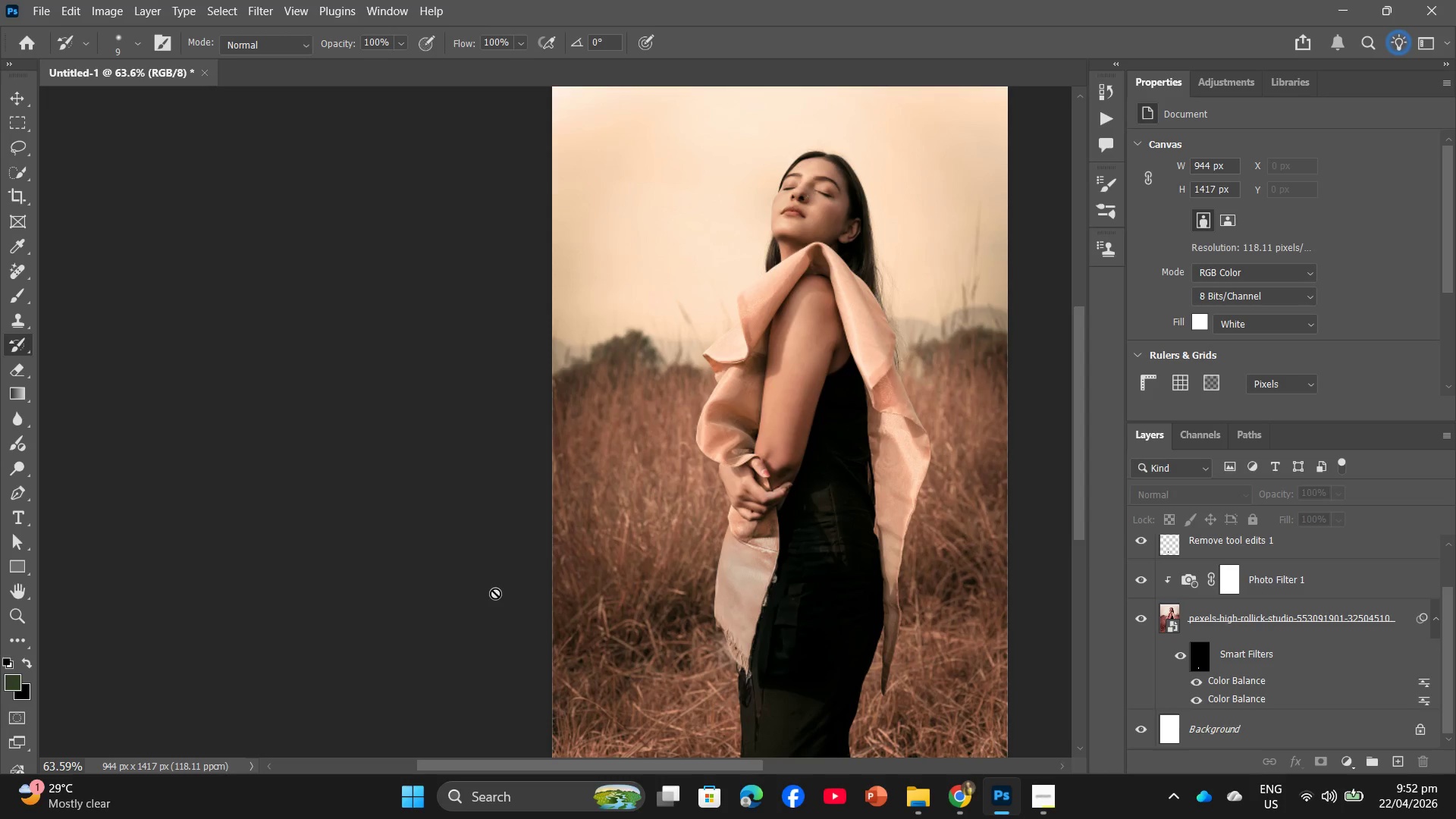 
scroll: coordinate [495, 593], scroll_direction: up, amount: 2.0
 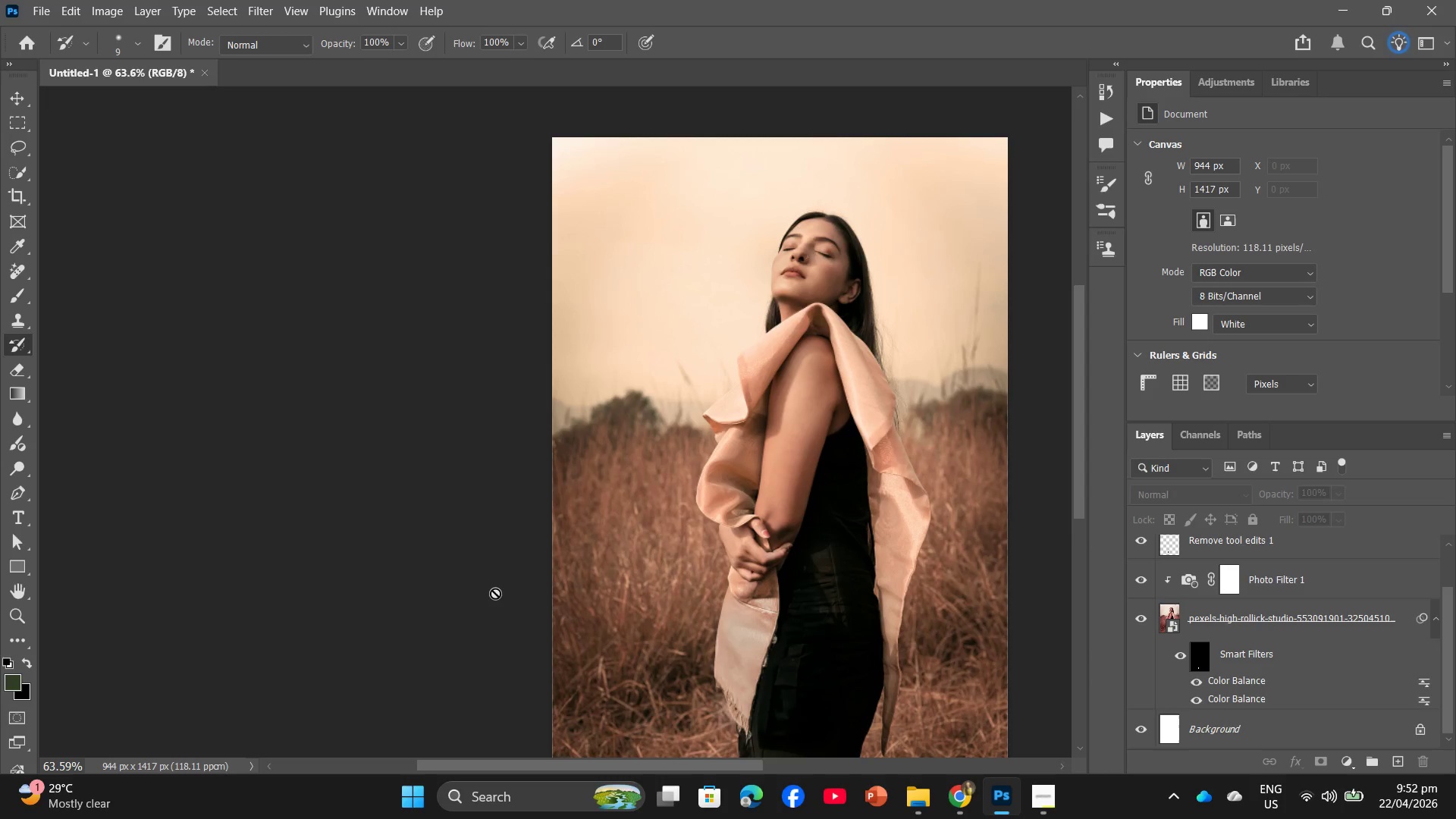 
scroll: coordinate [503, 592], scroll_direction: down, amount: 5.0
 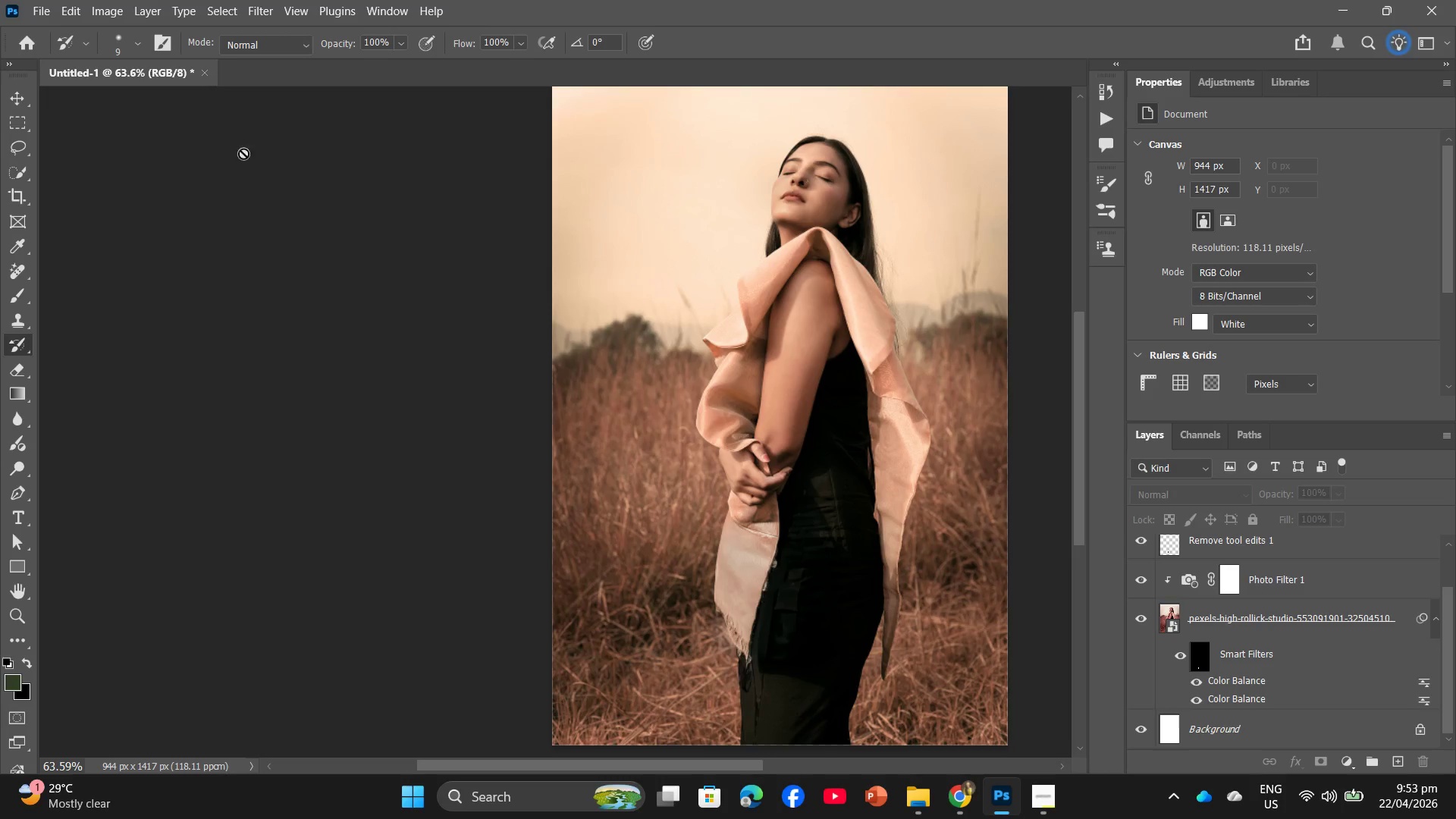 
left_click_drag(start_coordinate=[139, 0], to_coordinate=[225, 251])
 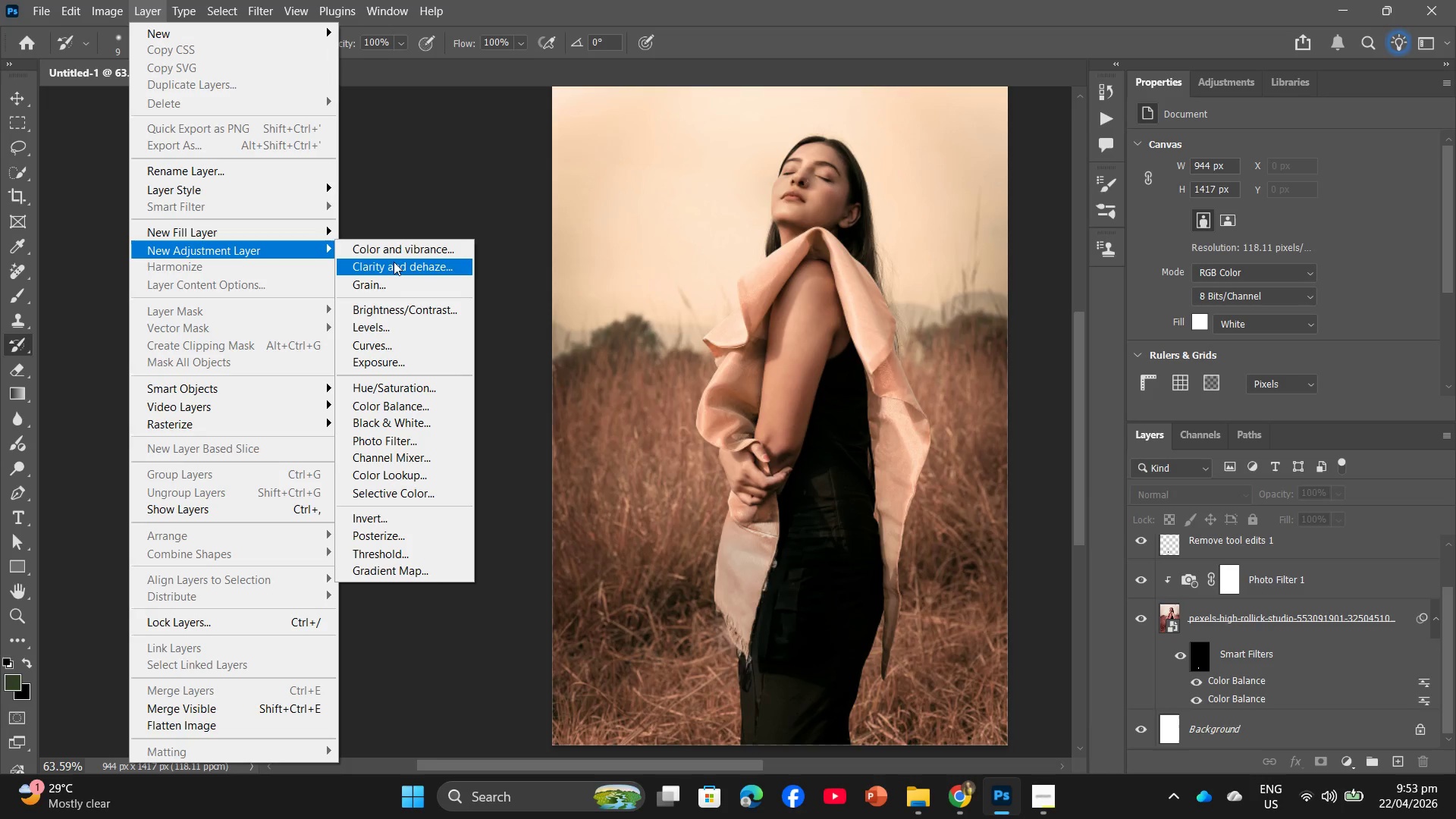 
wait(9.73)
 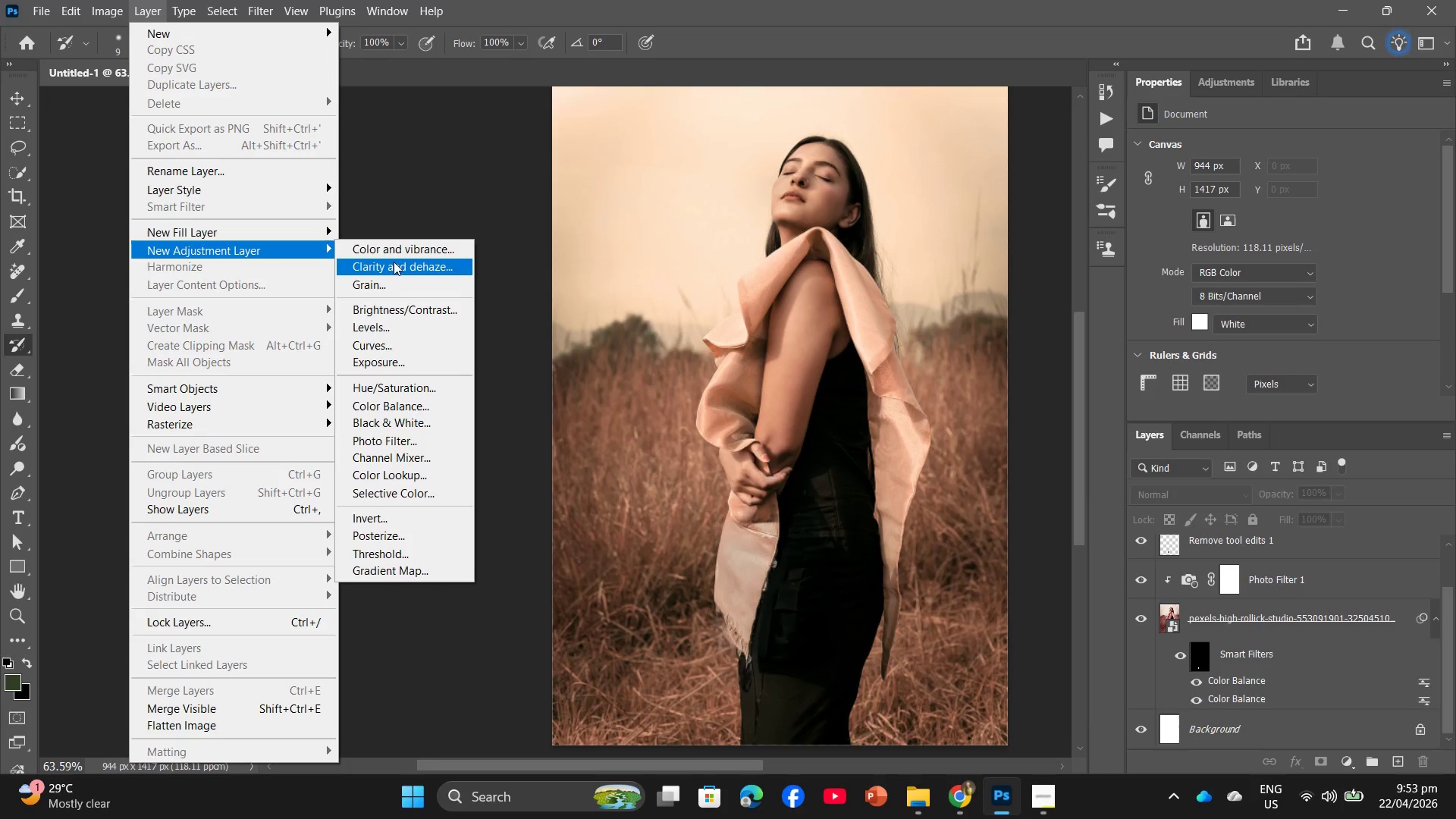 
left_click([390, 349])
 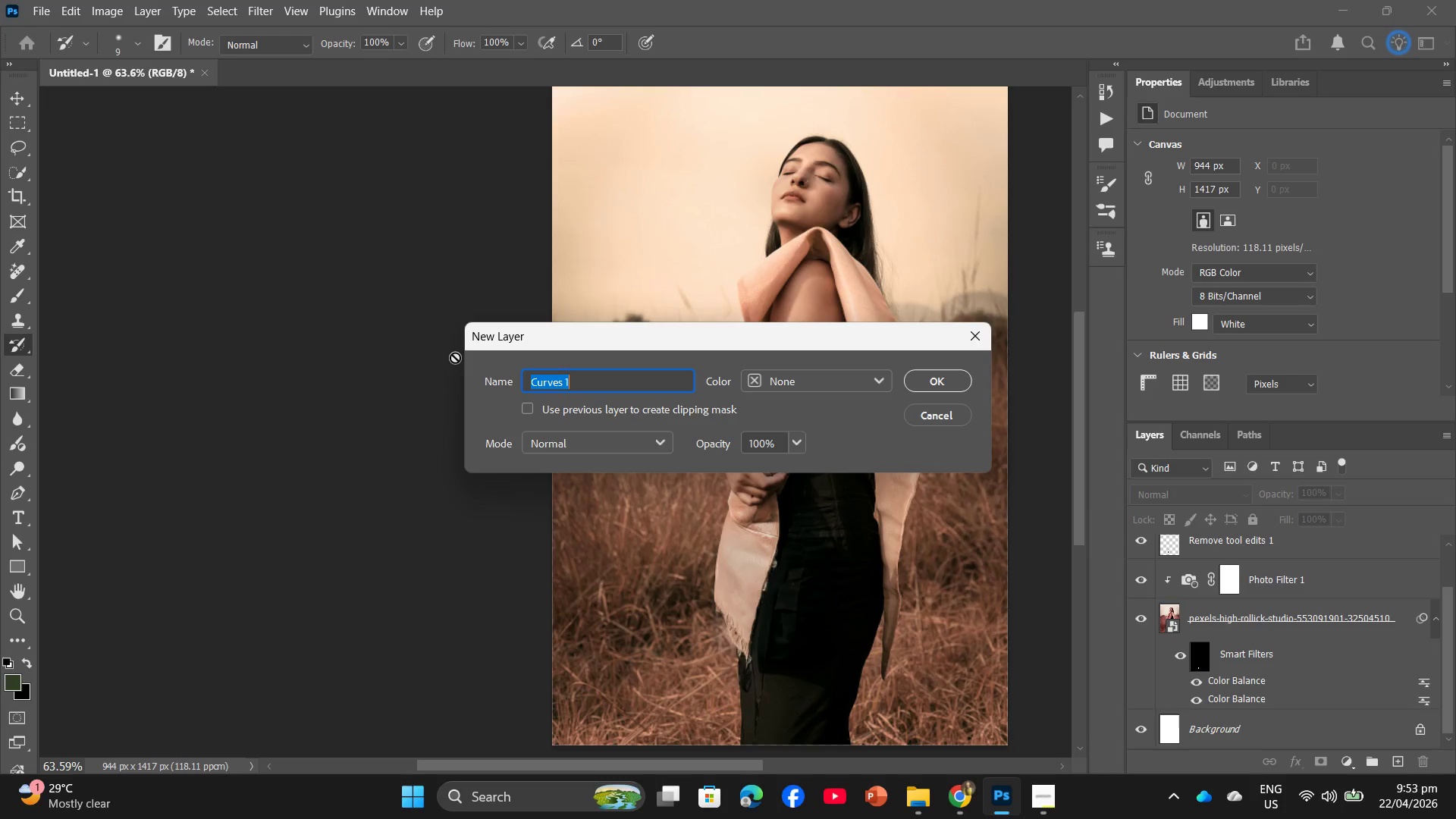 
wait(11.62)
 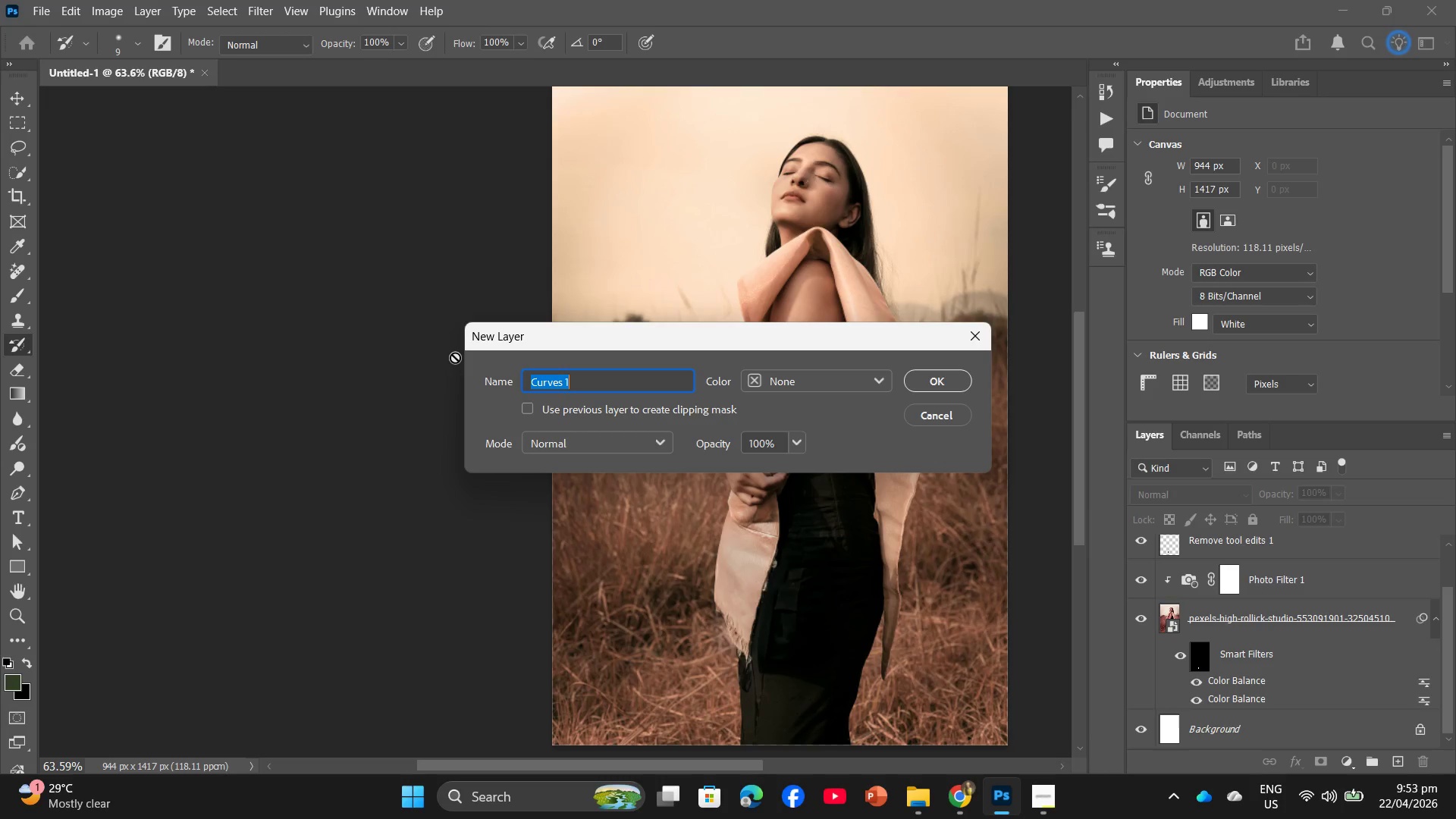 
left_click([961, 384])
 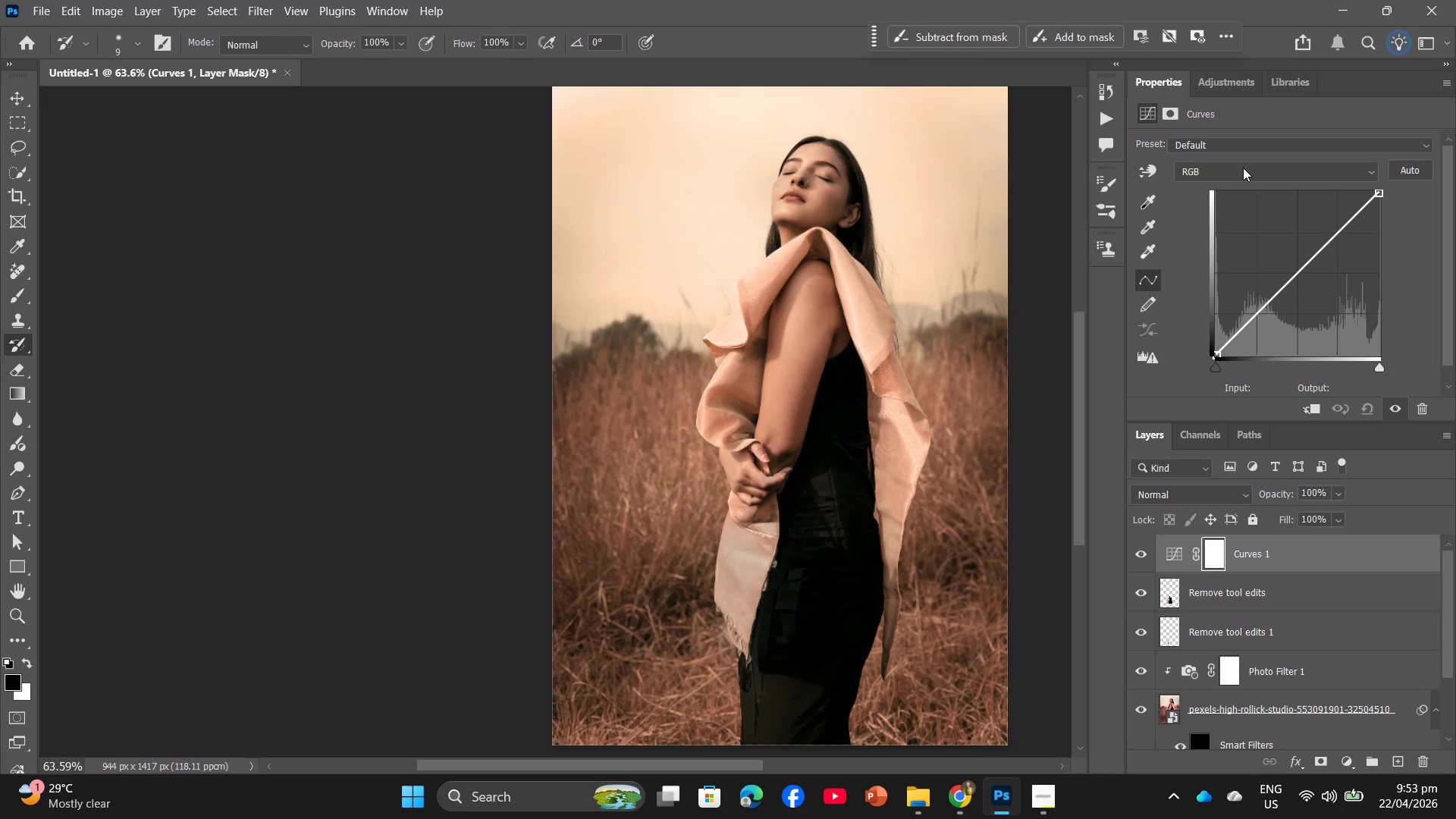 
wait(7.17)
 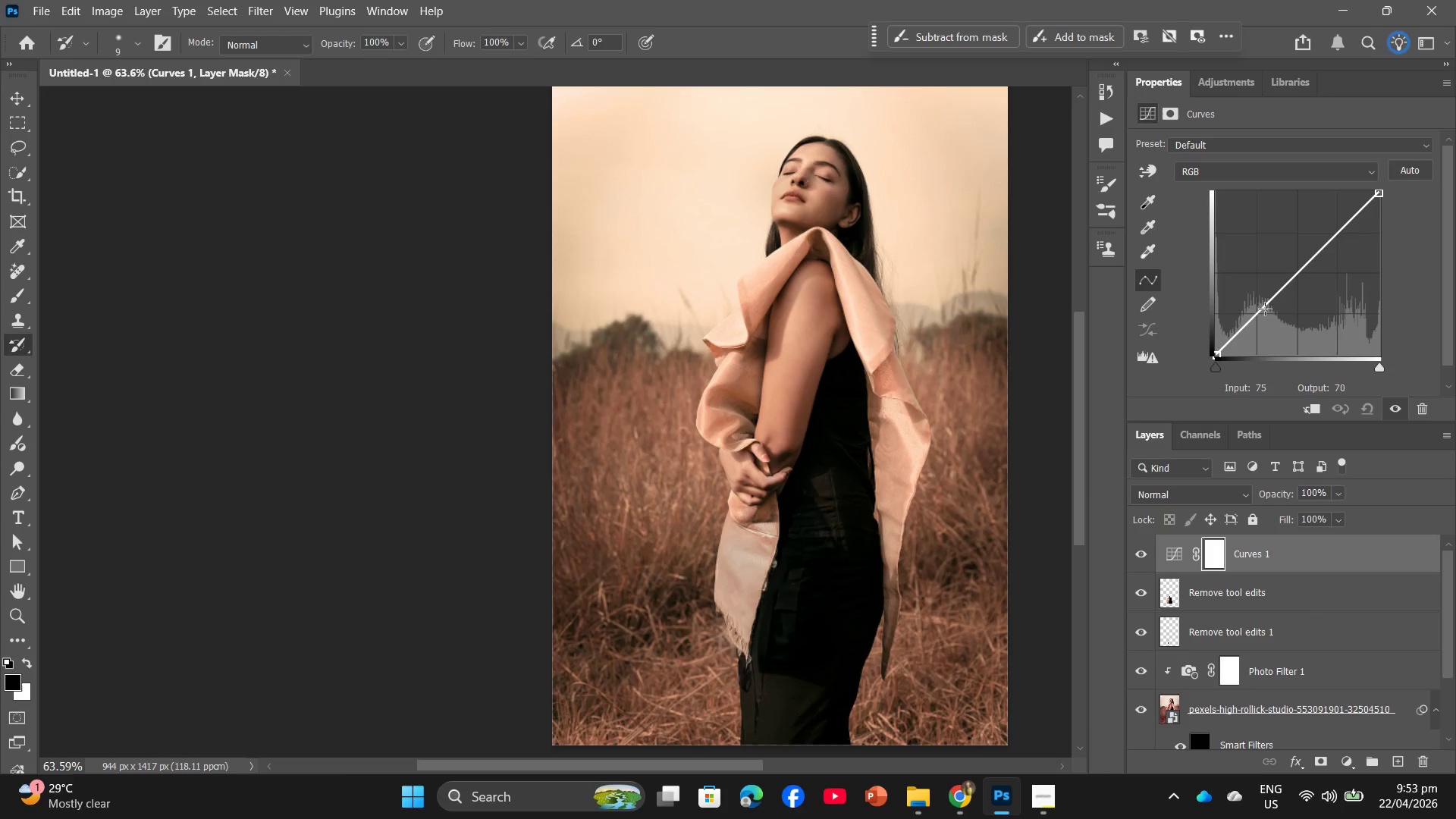 
left_click([1360, 164])
 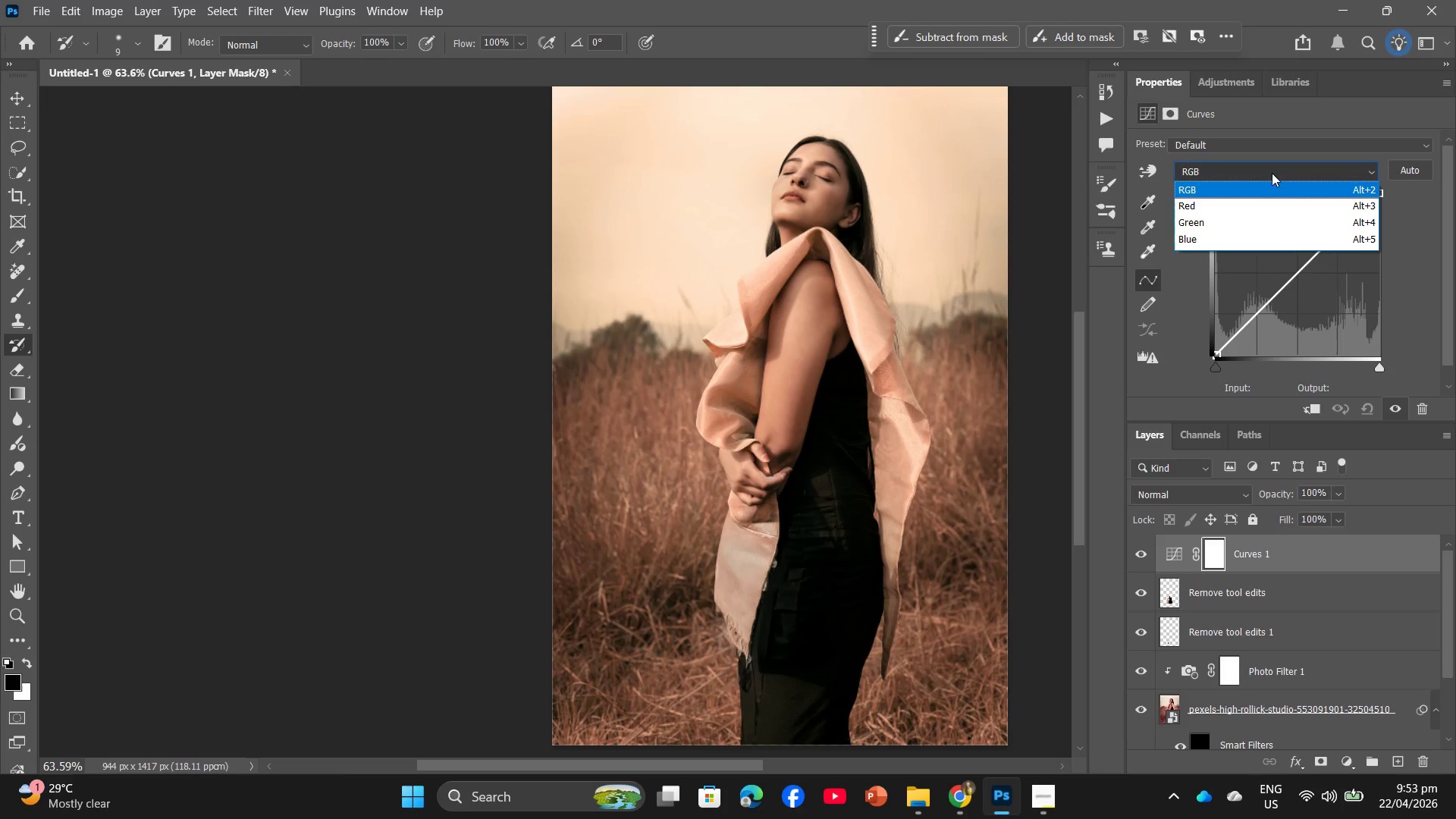 
left_click([1268, 168])
 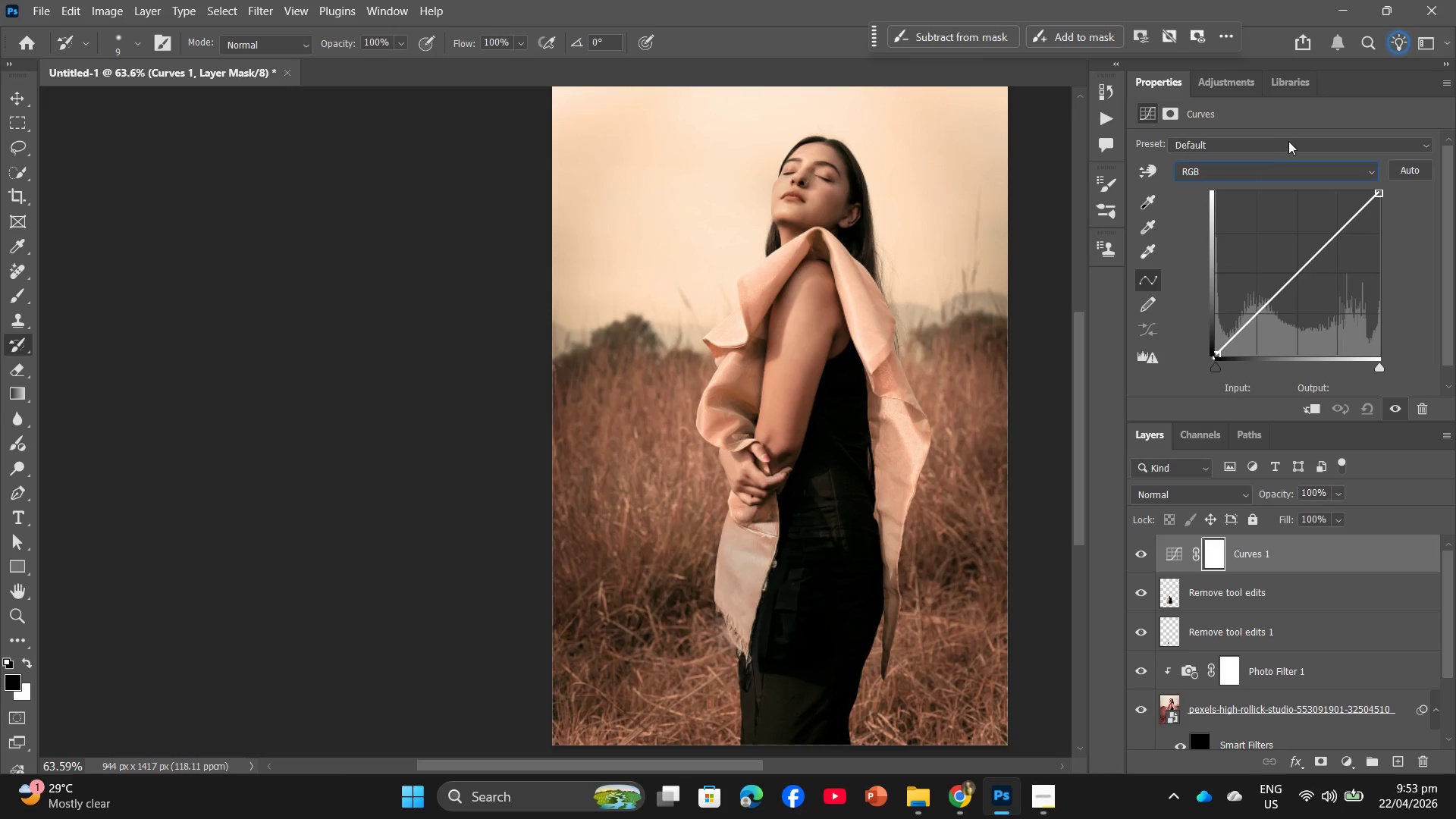 
left_click([1288, 141])
 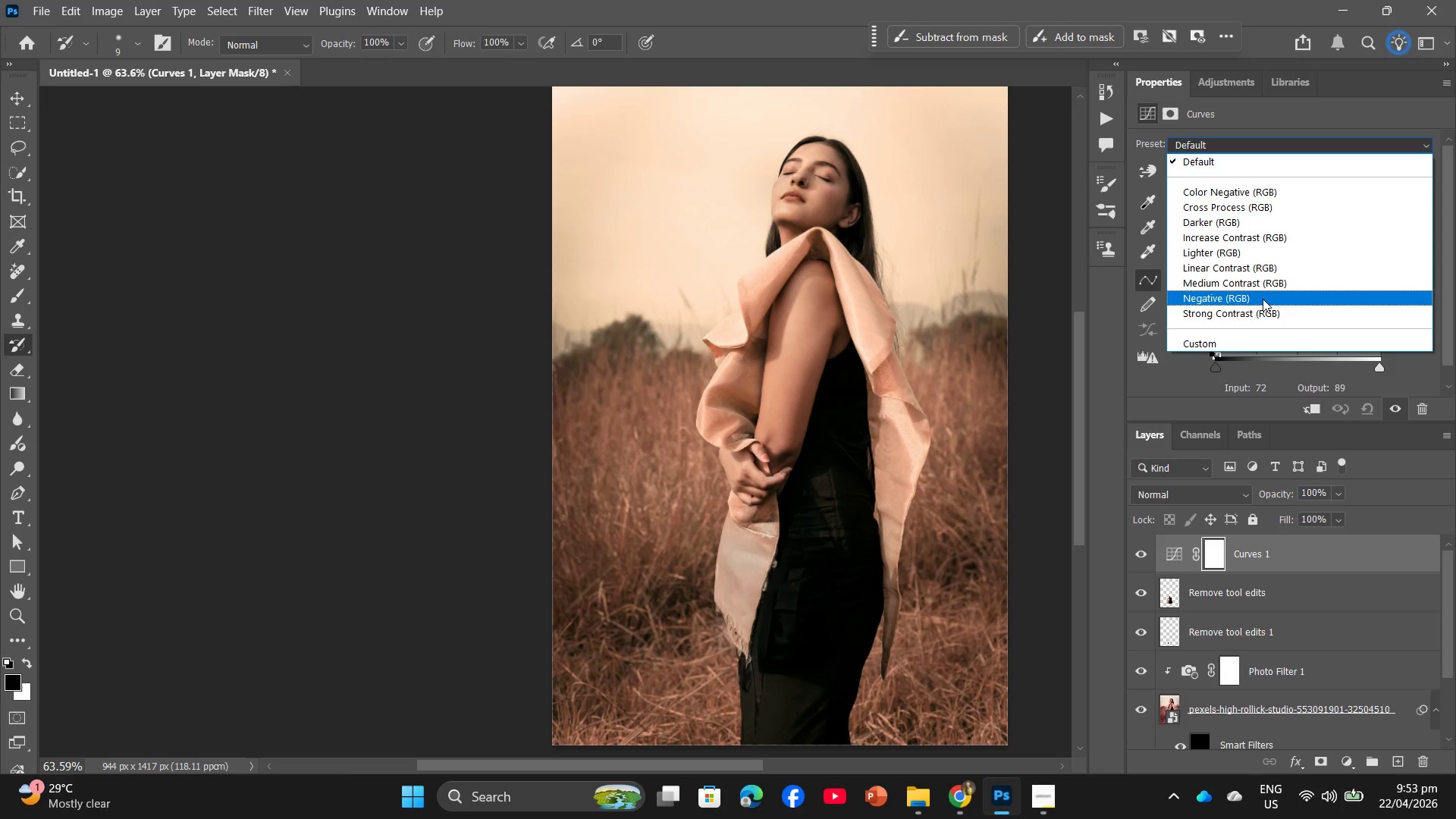 
scroll: coordinate [1247, 244], scroll_direction: up, amount: 2.0
 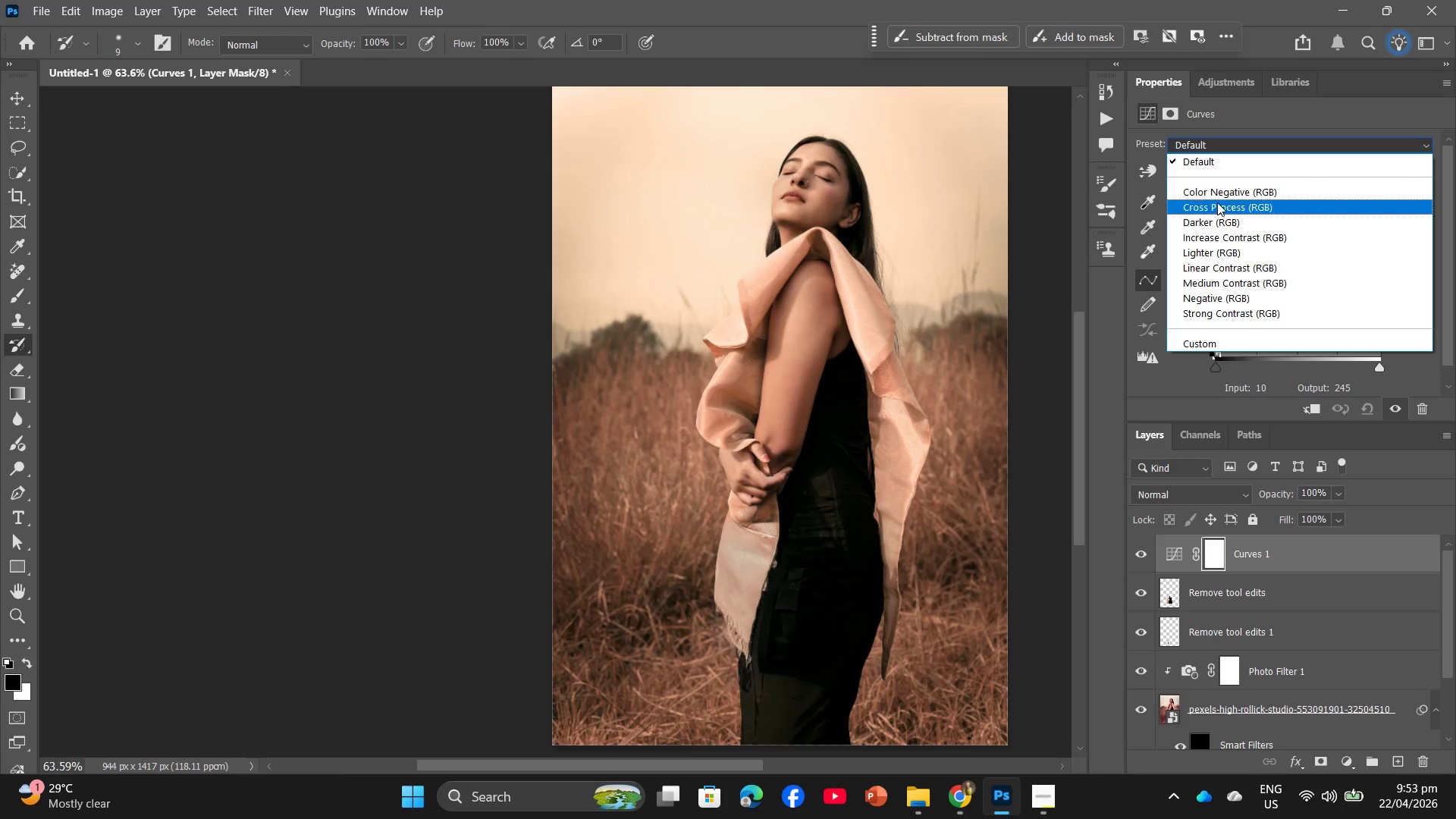 
wait(5.64)
 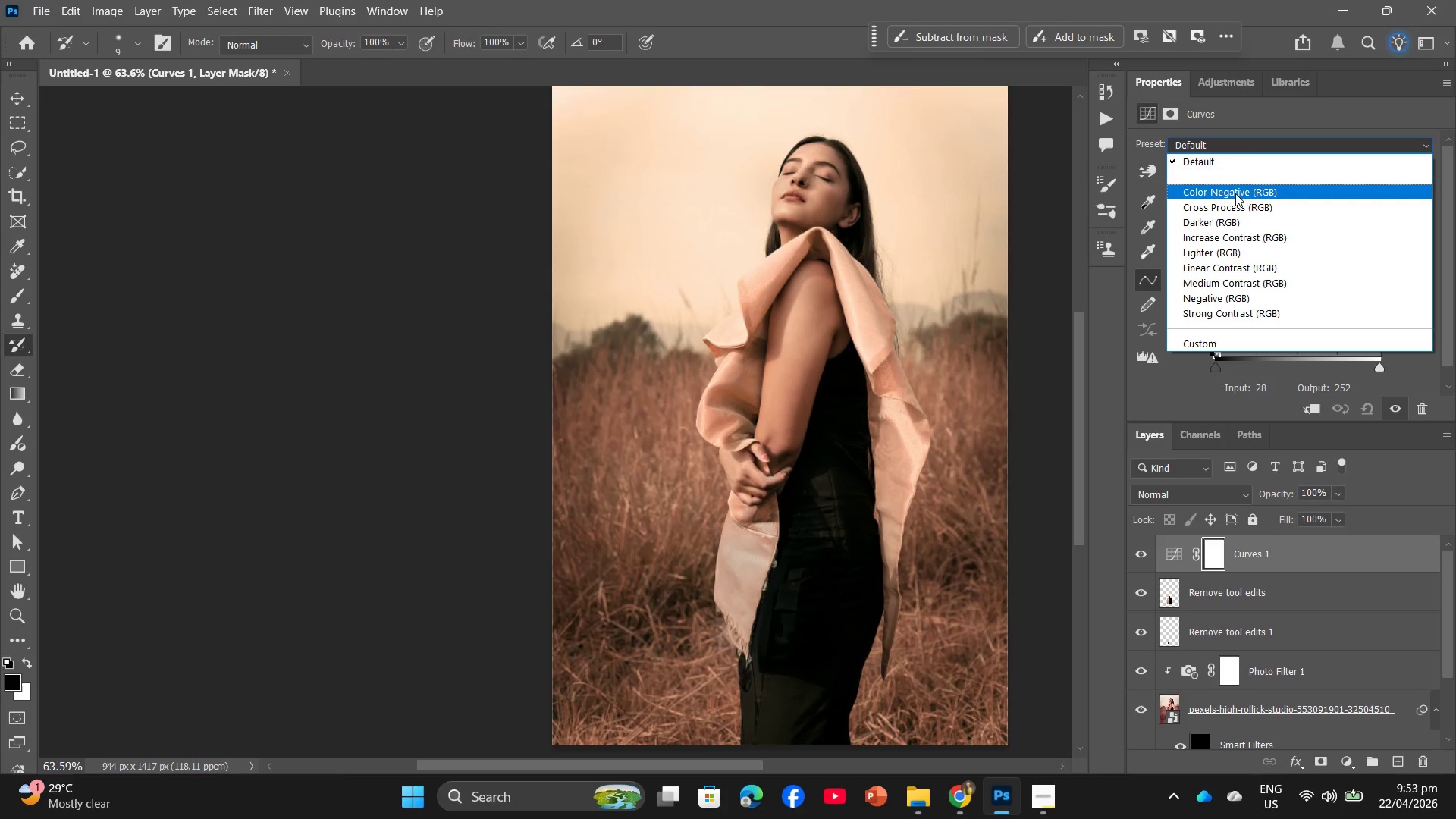 
left_click([1099, 278])
 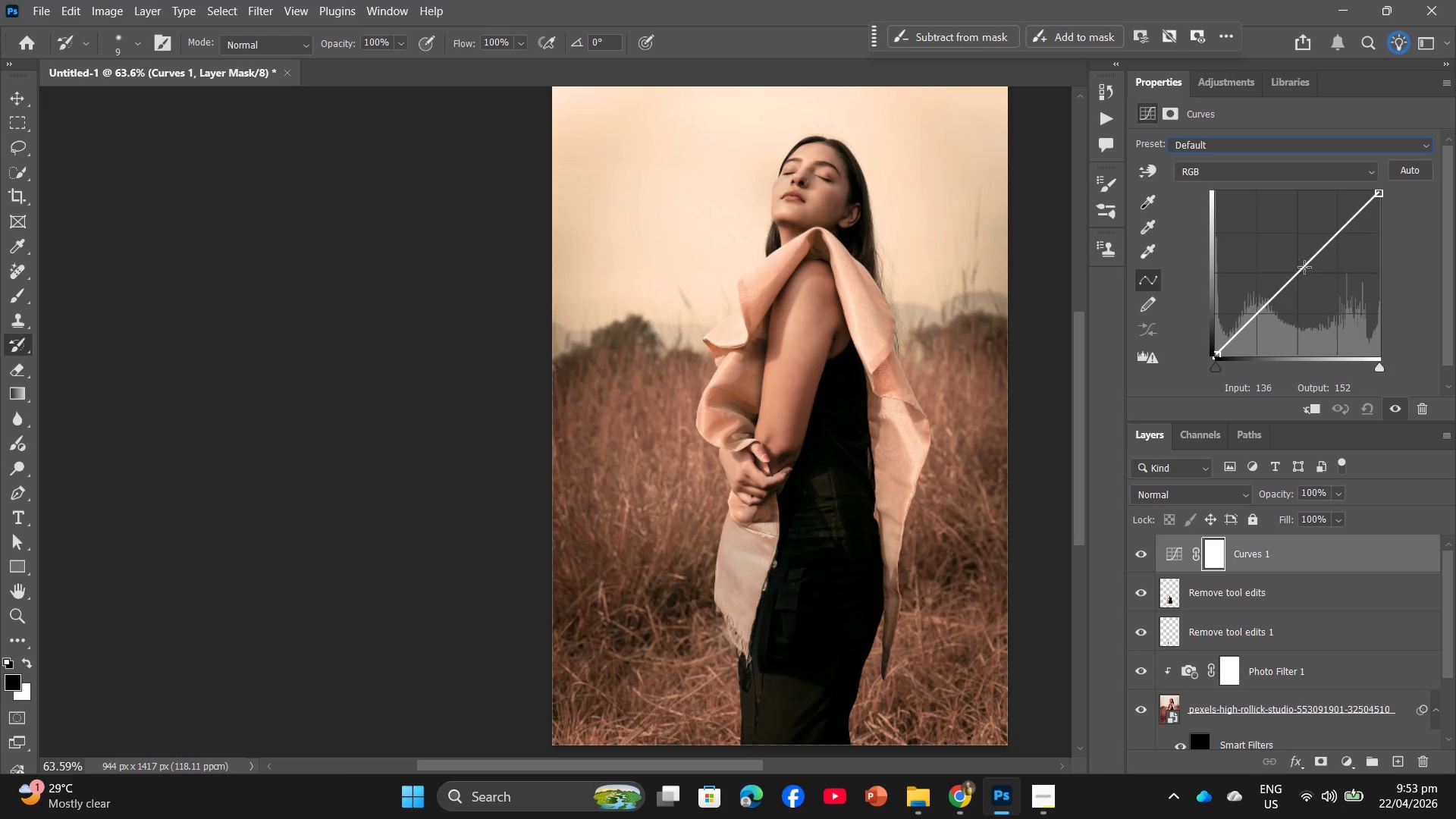 
left_click_drag(start_coordinate=[1304, 267], to_coordinate=[1300, 277])
 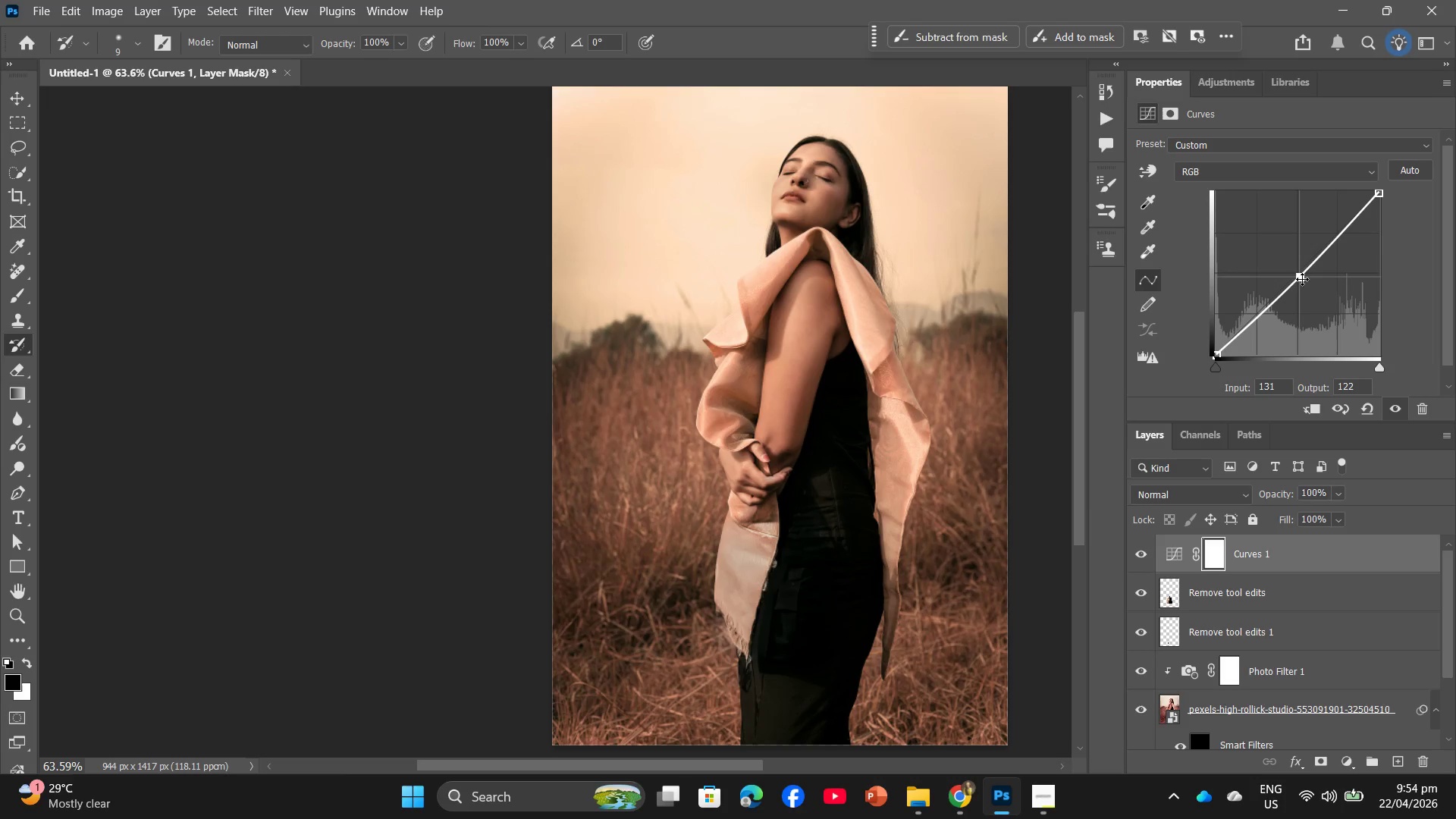 
wait(15.88)
 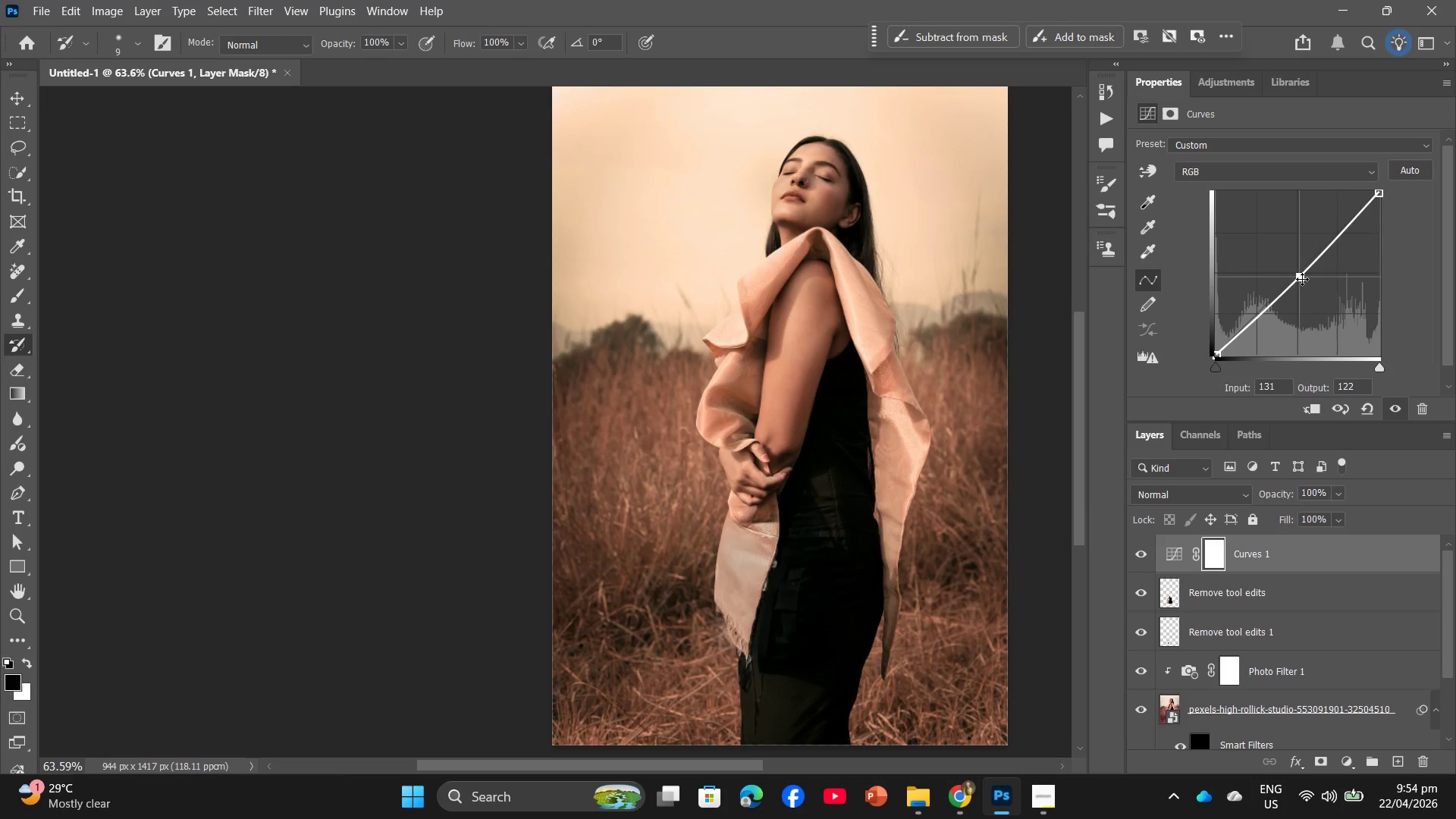 
left_click_drag(start_coordinate=[1296, 276], to_coordinate=[1324, 276])
 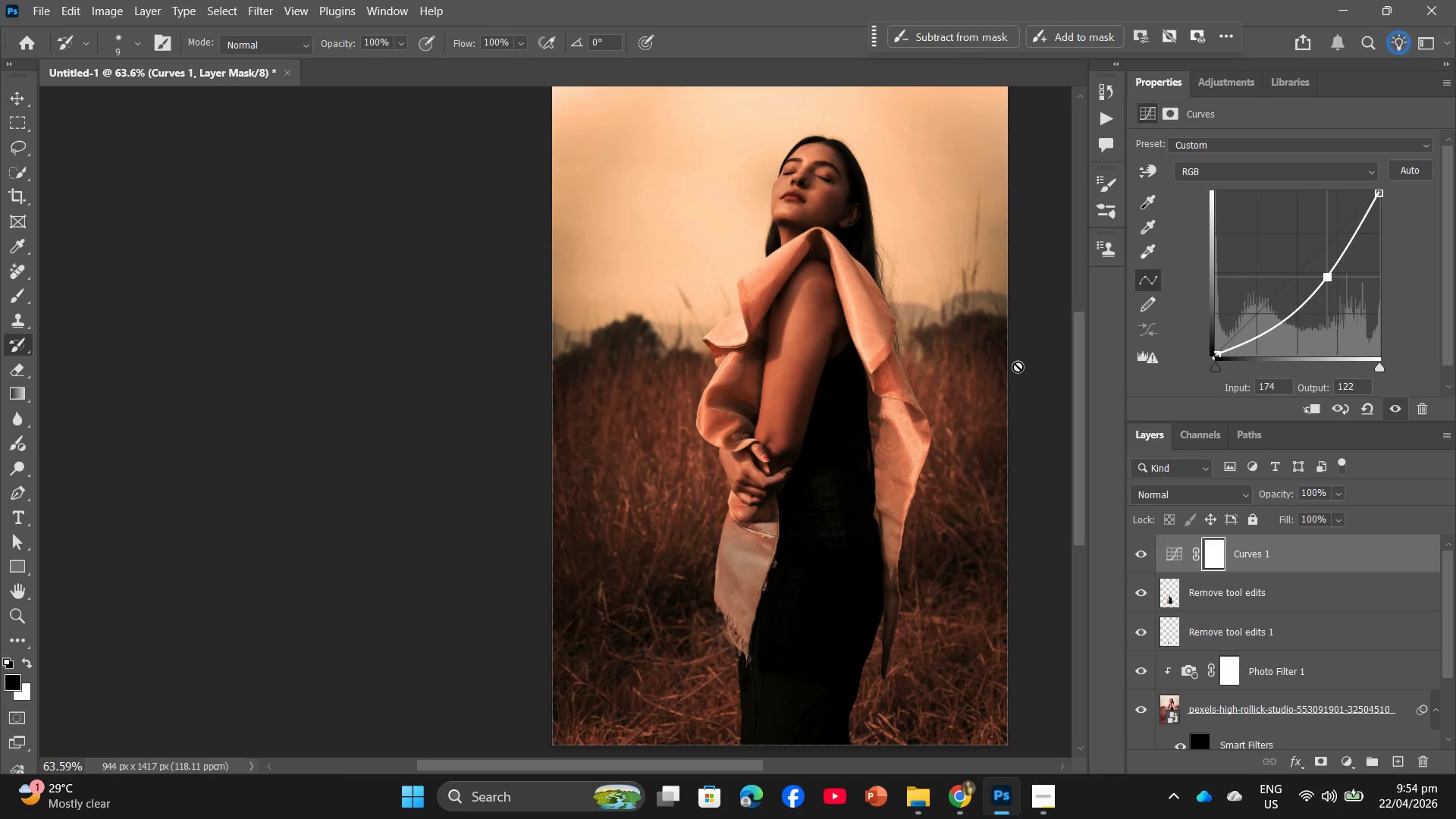 
wait(6.06)
 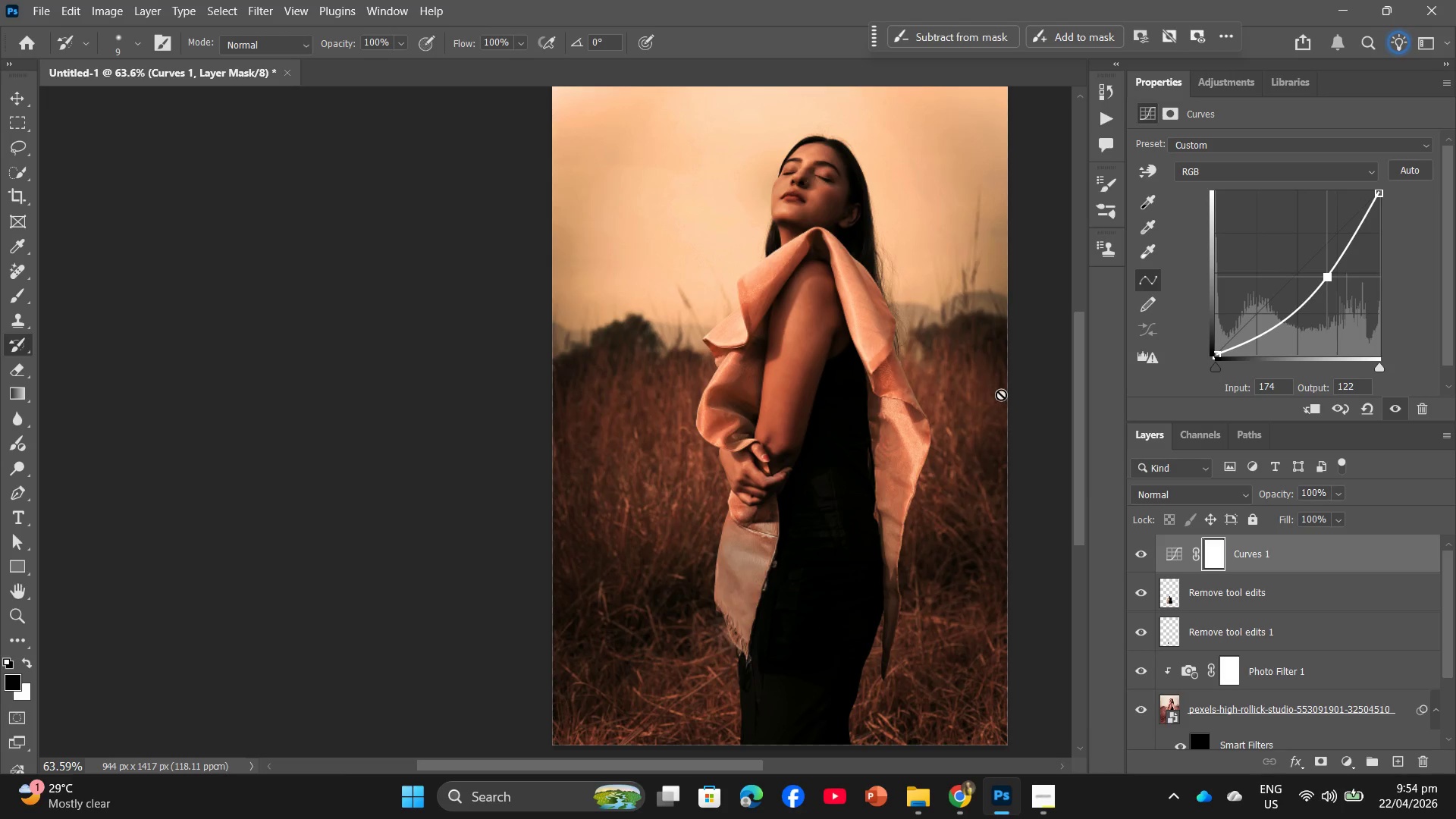 
left_click_drag(start_coordinate=[1326, 281], to_coordinate=[1329, 270])
 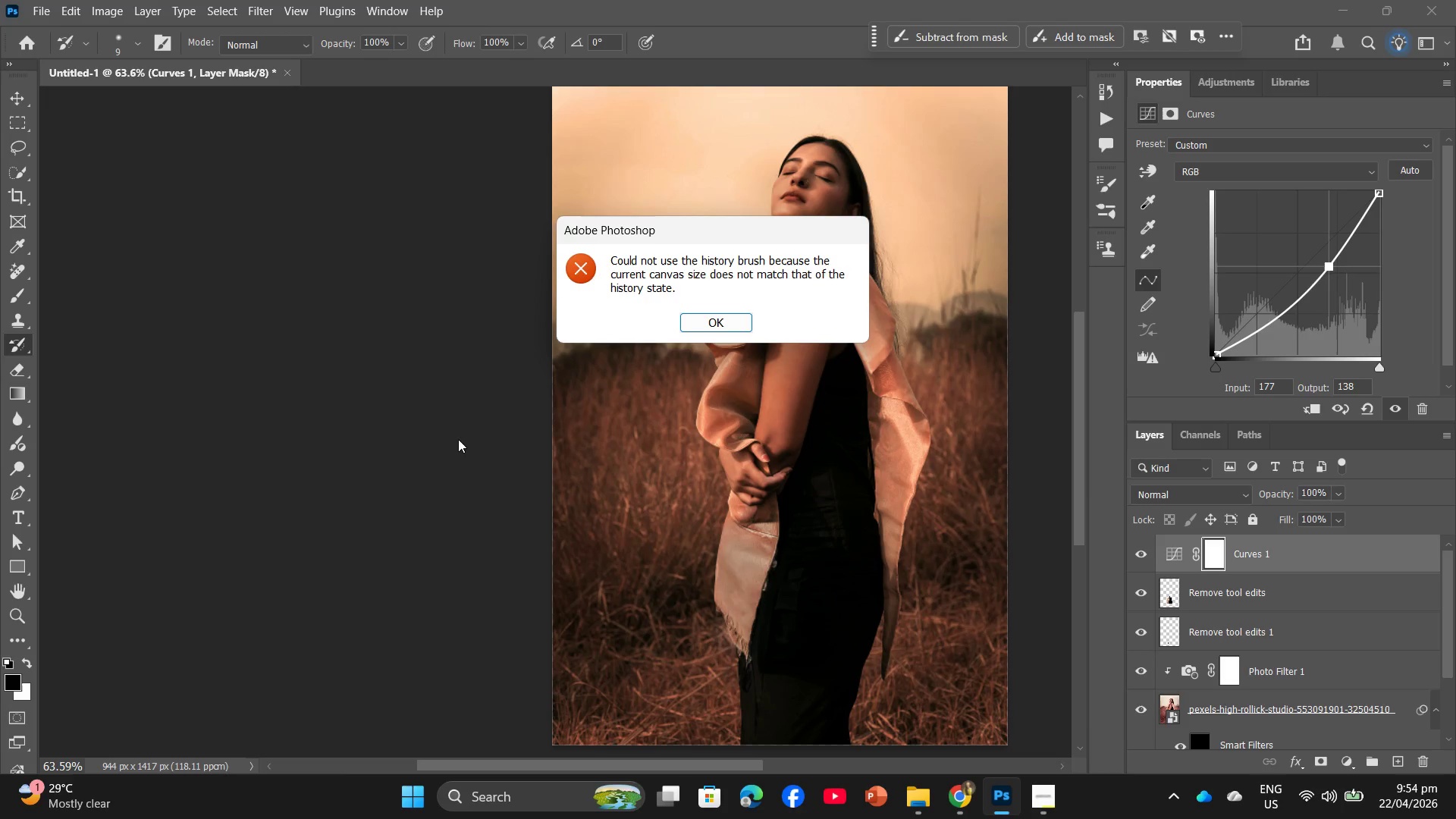 
left_click([736, 320])
 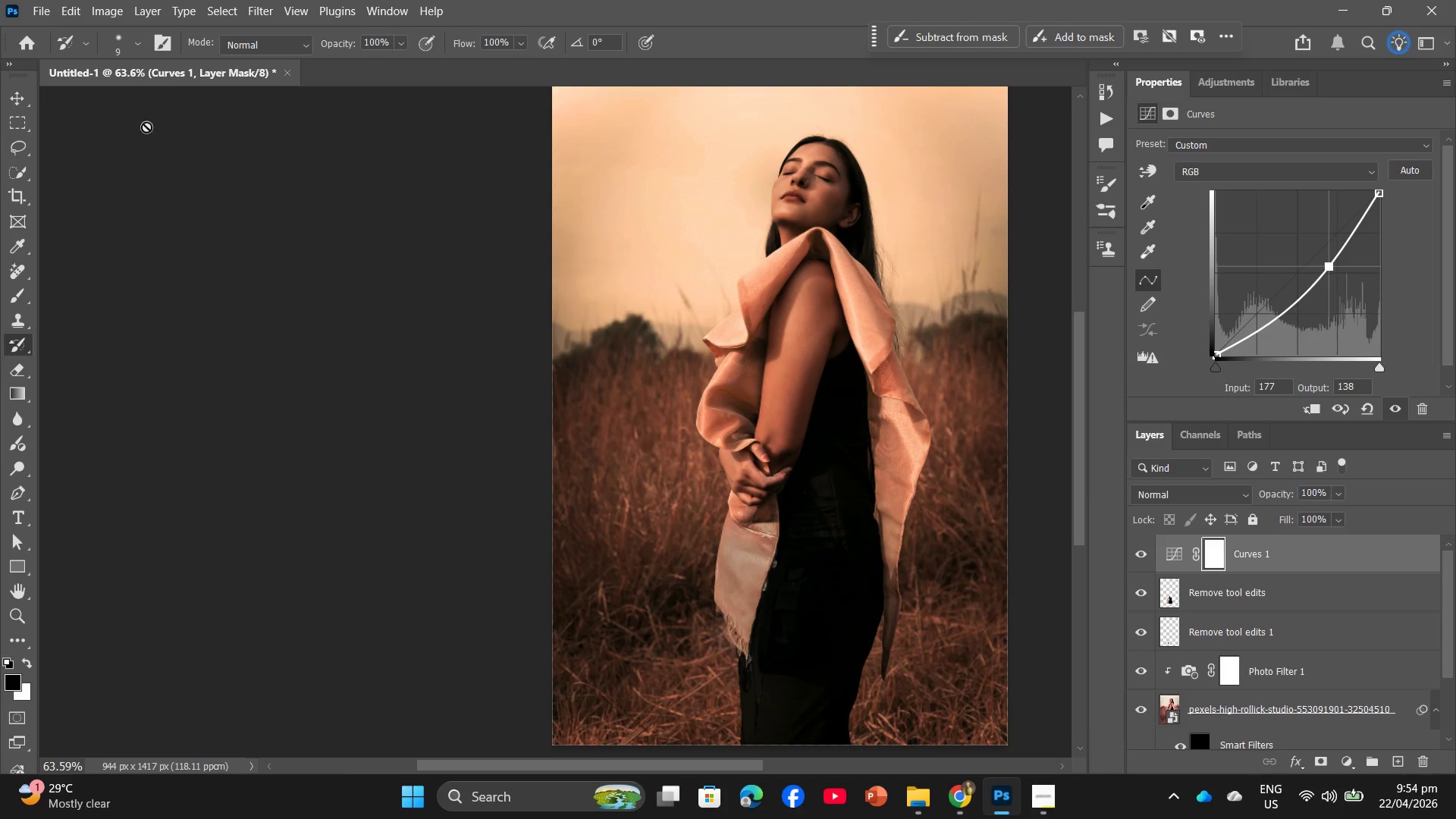 
left_click([42, 6])
 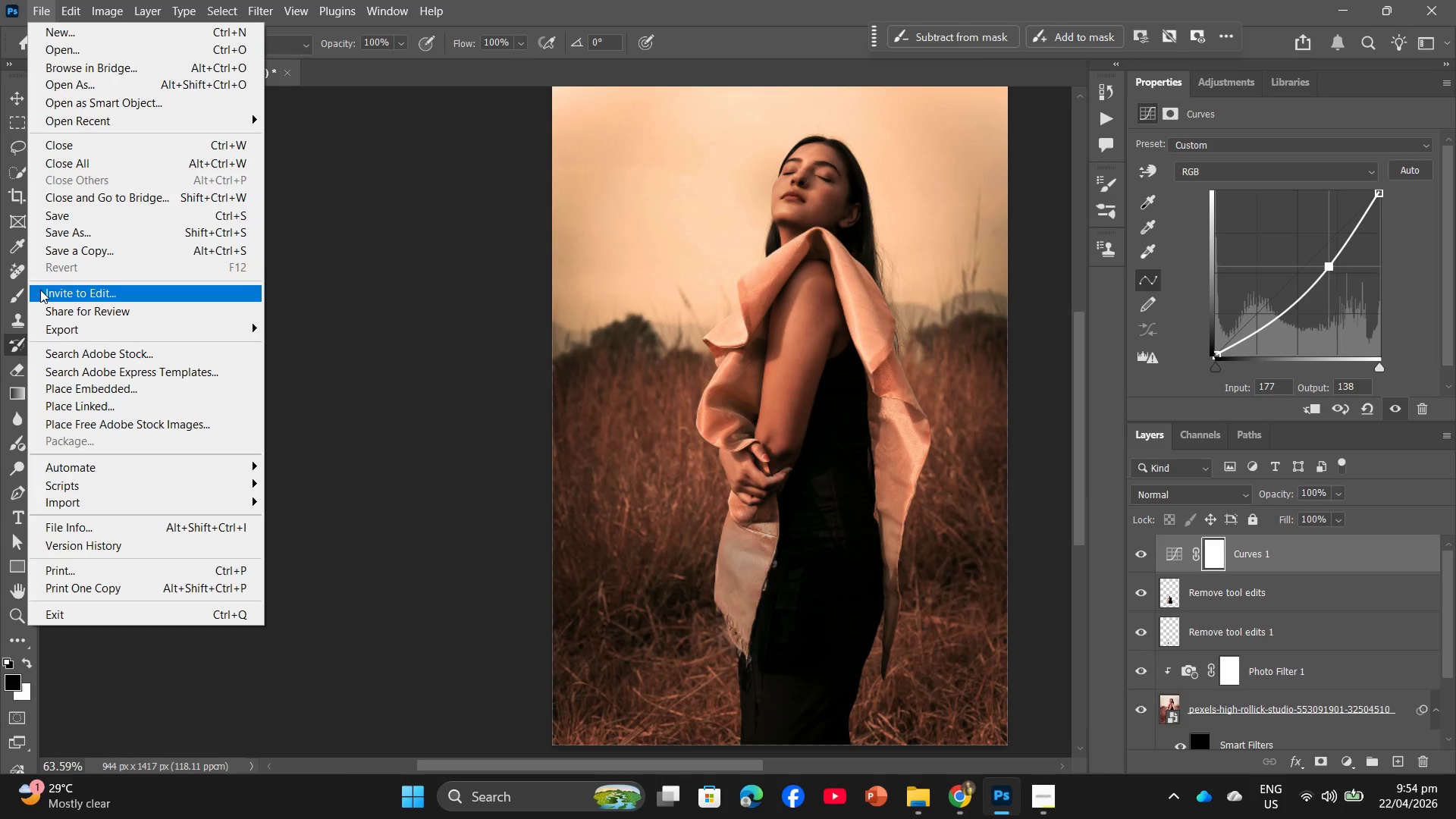 
left_click([52, 323])
 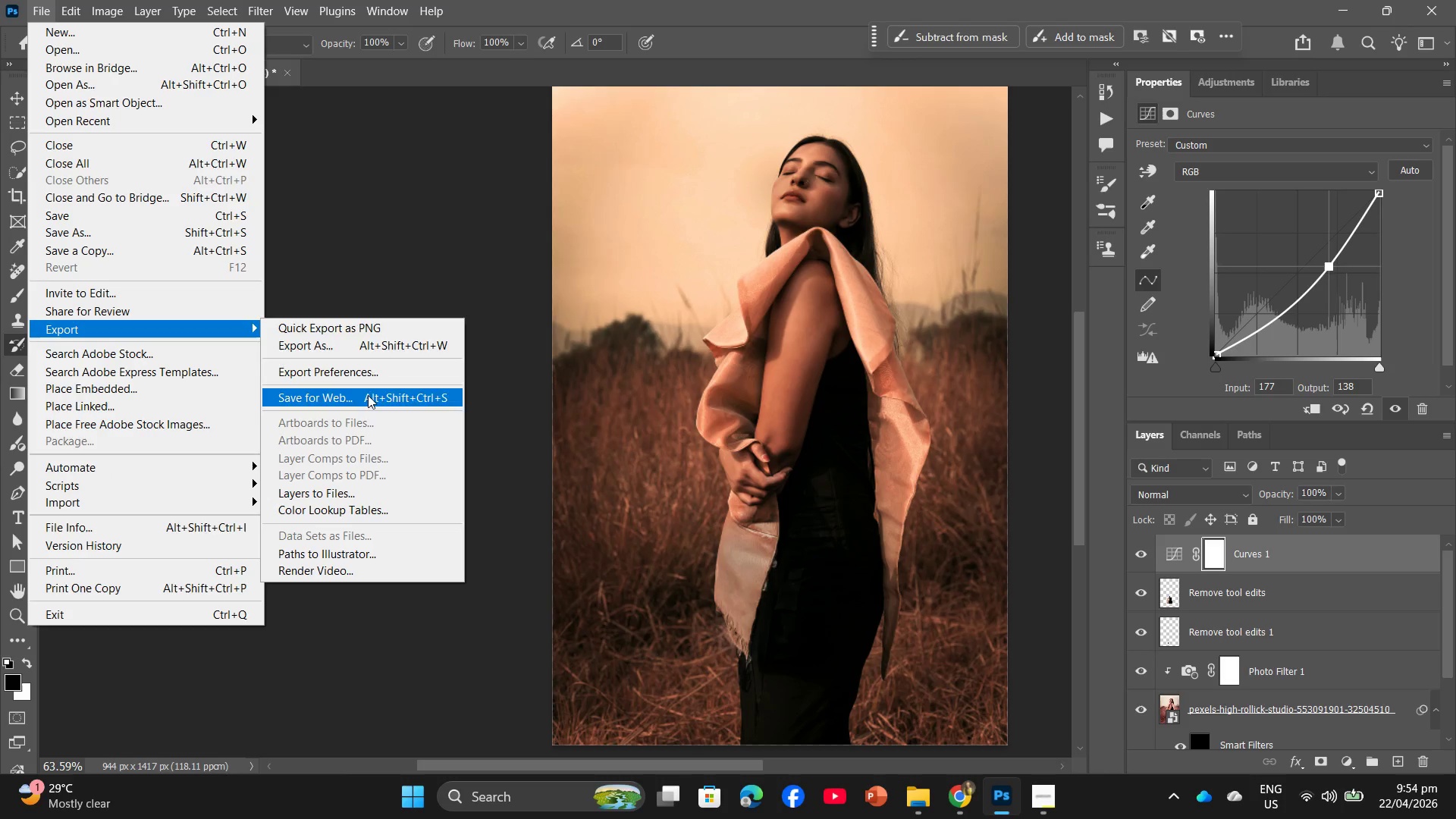 
left_click([358, 346])
 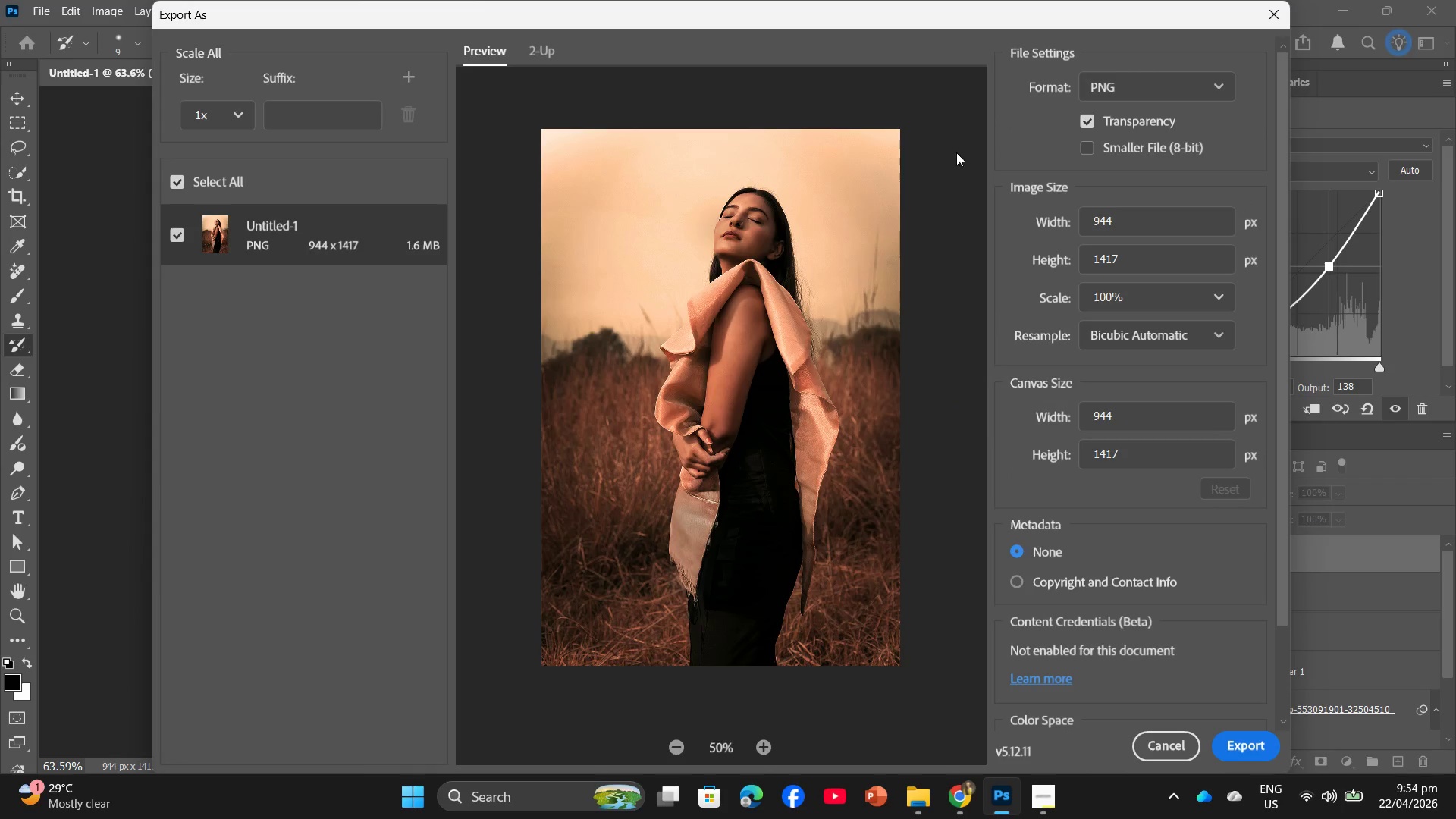 
left_click([1141, 95])
 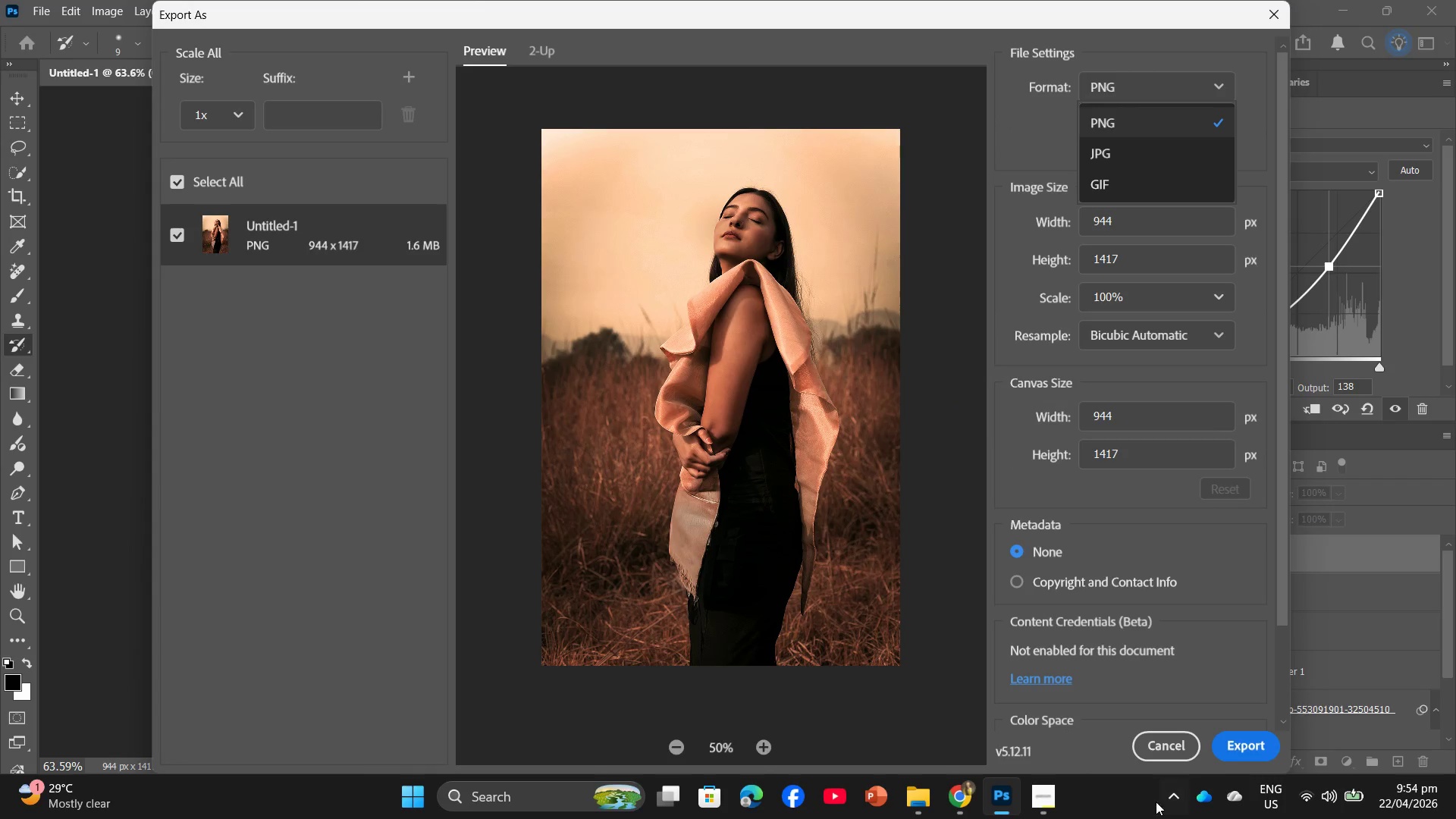 
left_click([1040, 782])